 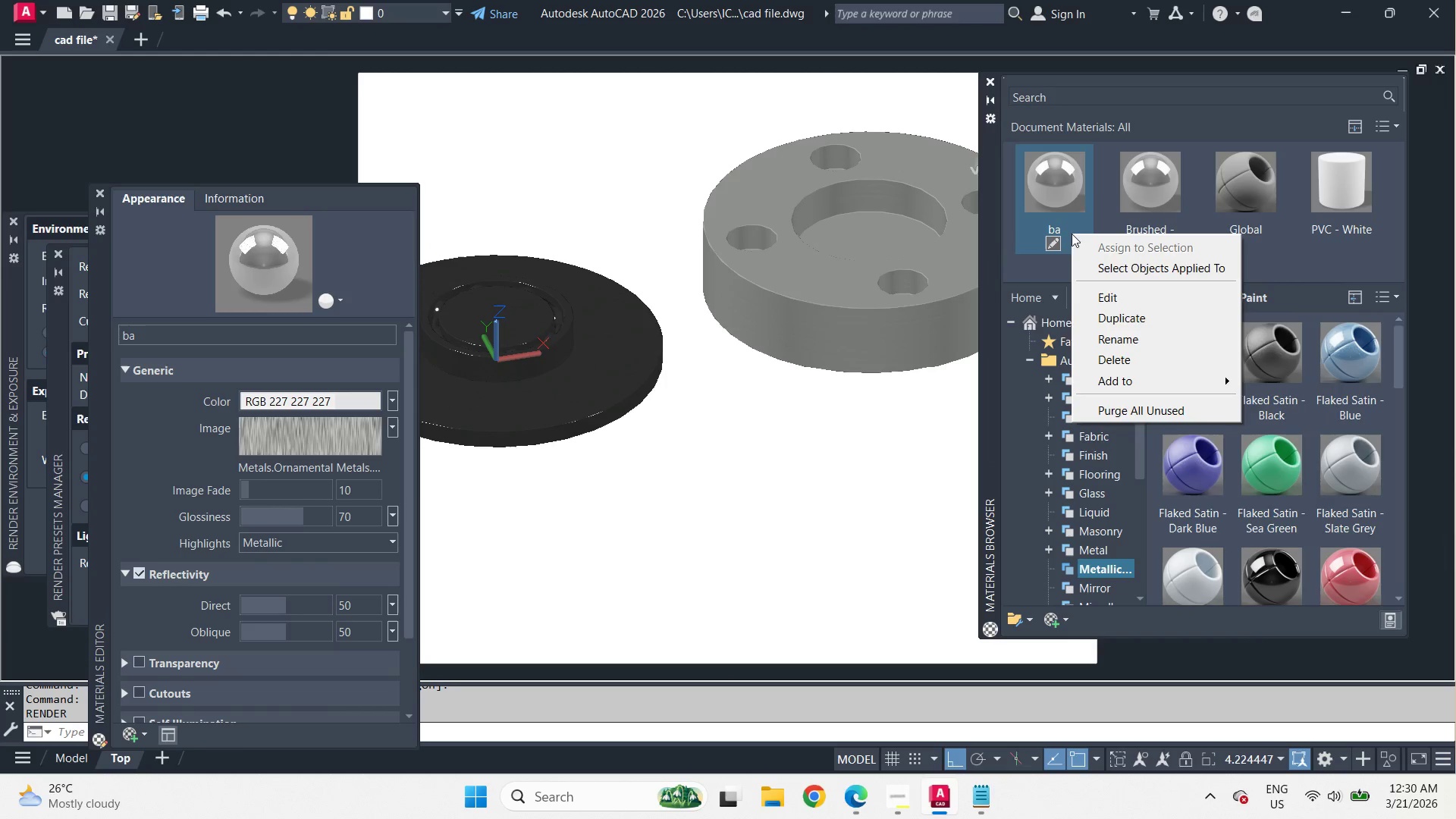 
left_click([1130, 340])
 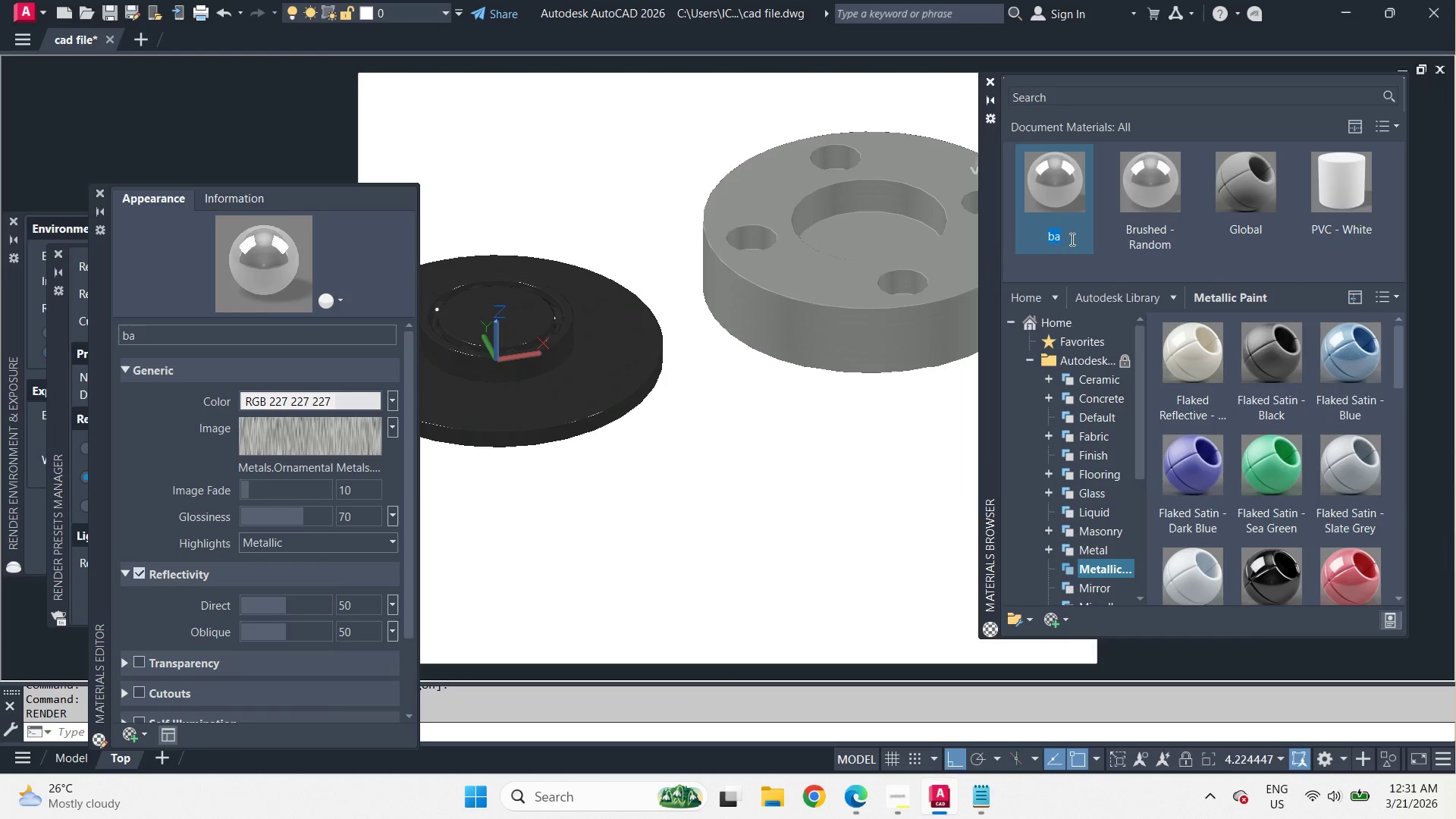 
left_click([1071, 238])
 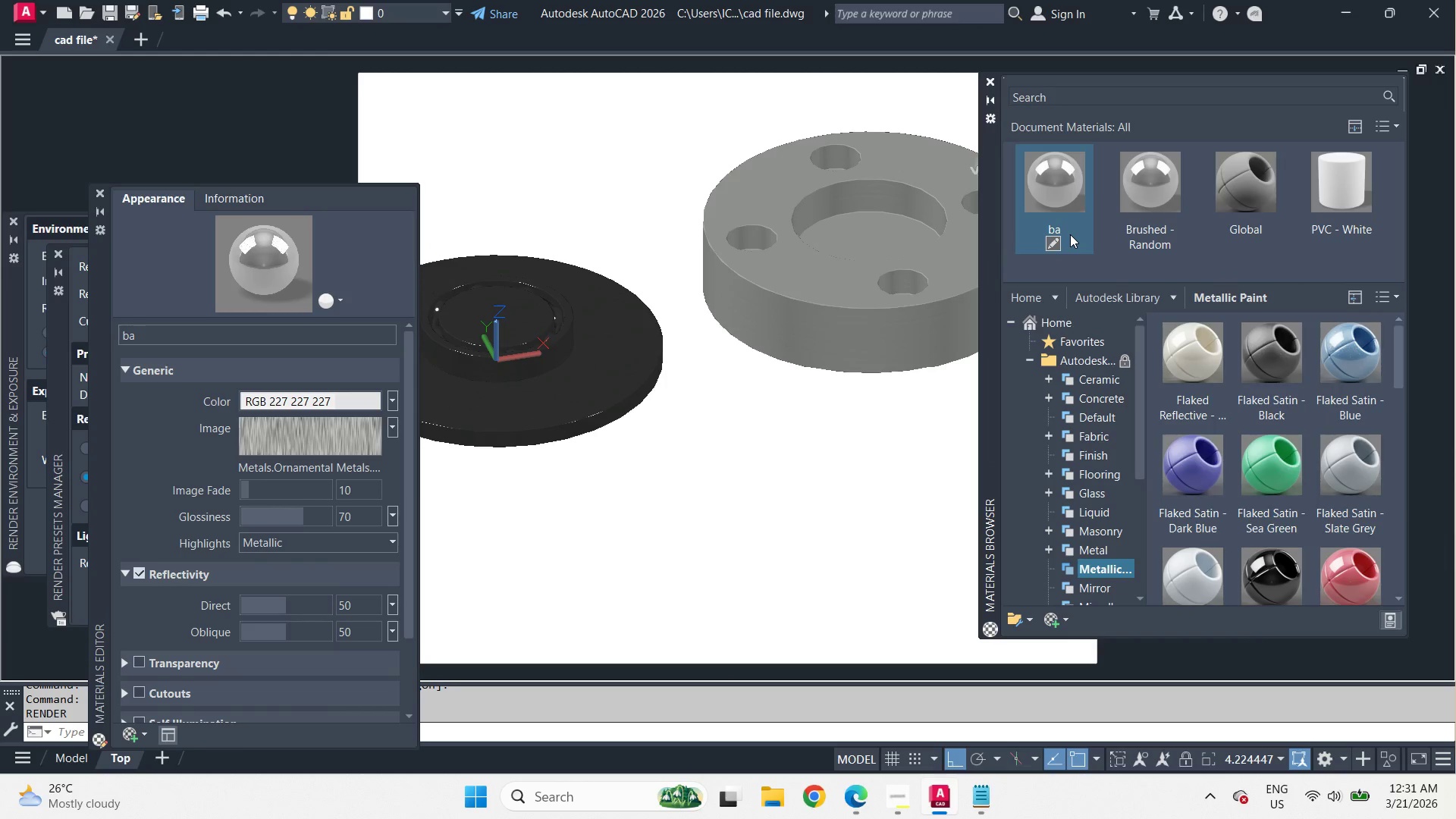 
right_click([1070, 234])
 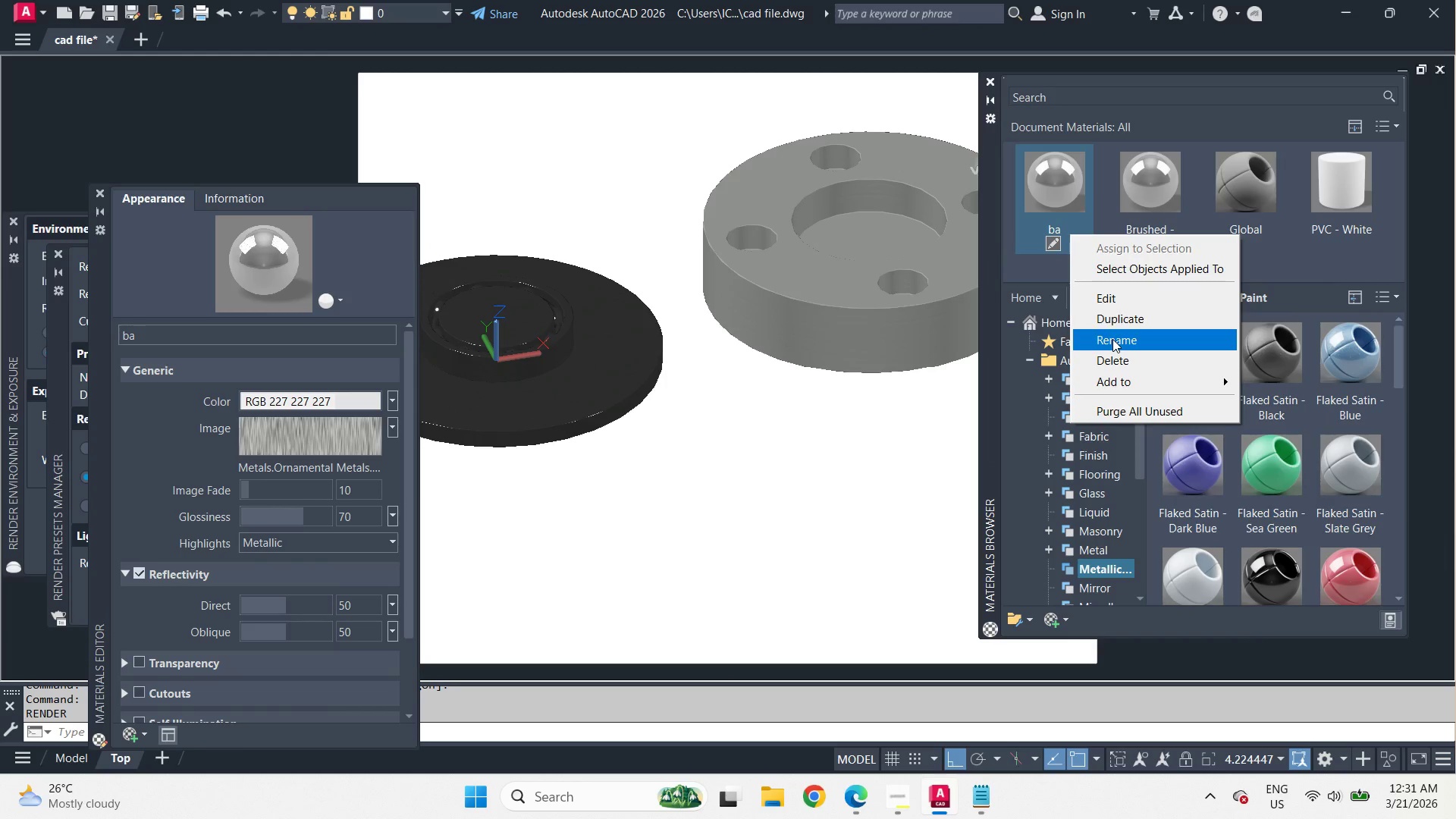 
left_click([1112, 339])
 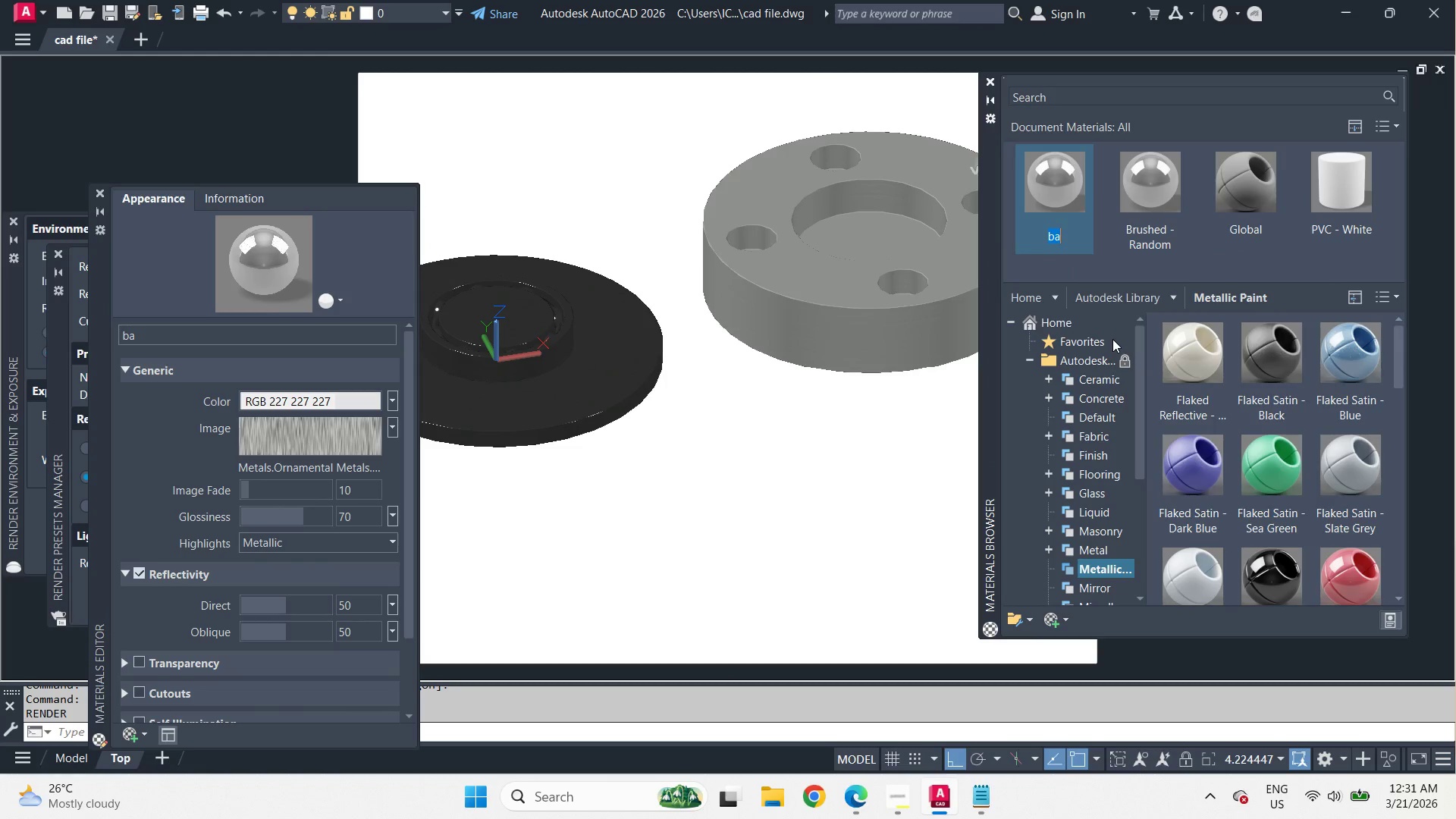 
type(base_)
 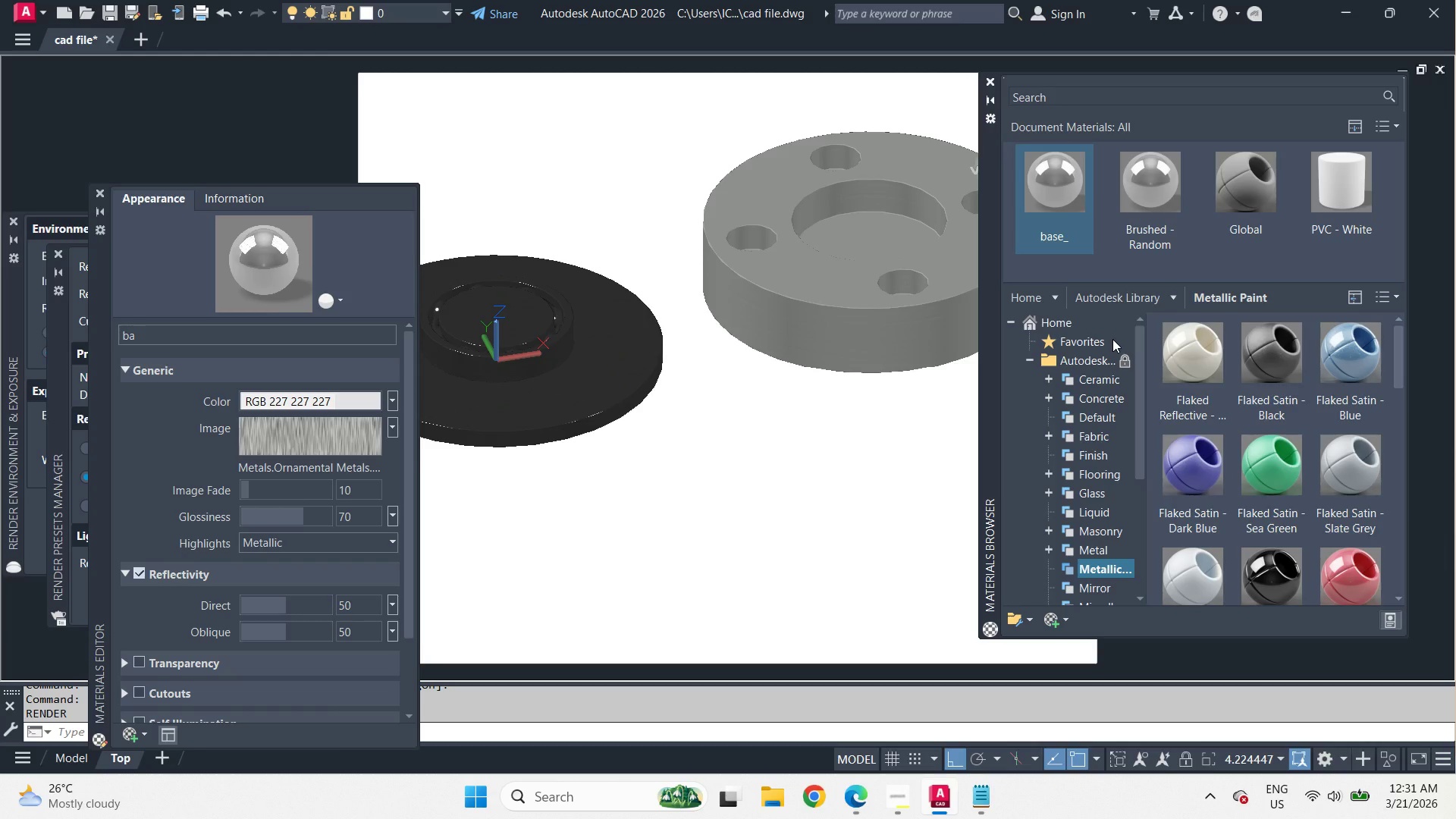 
key(Enter)
 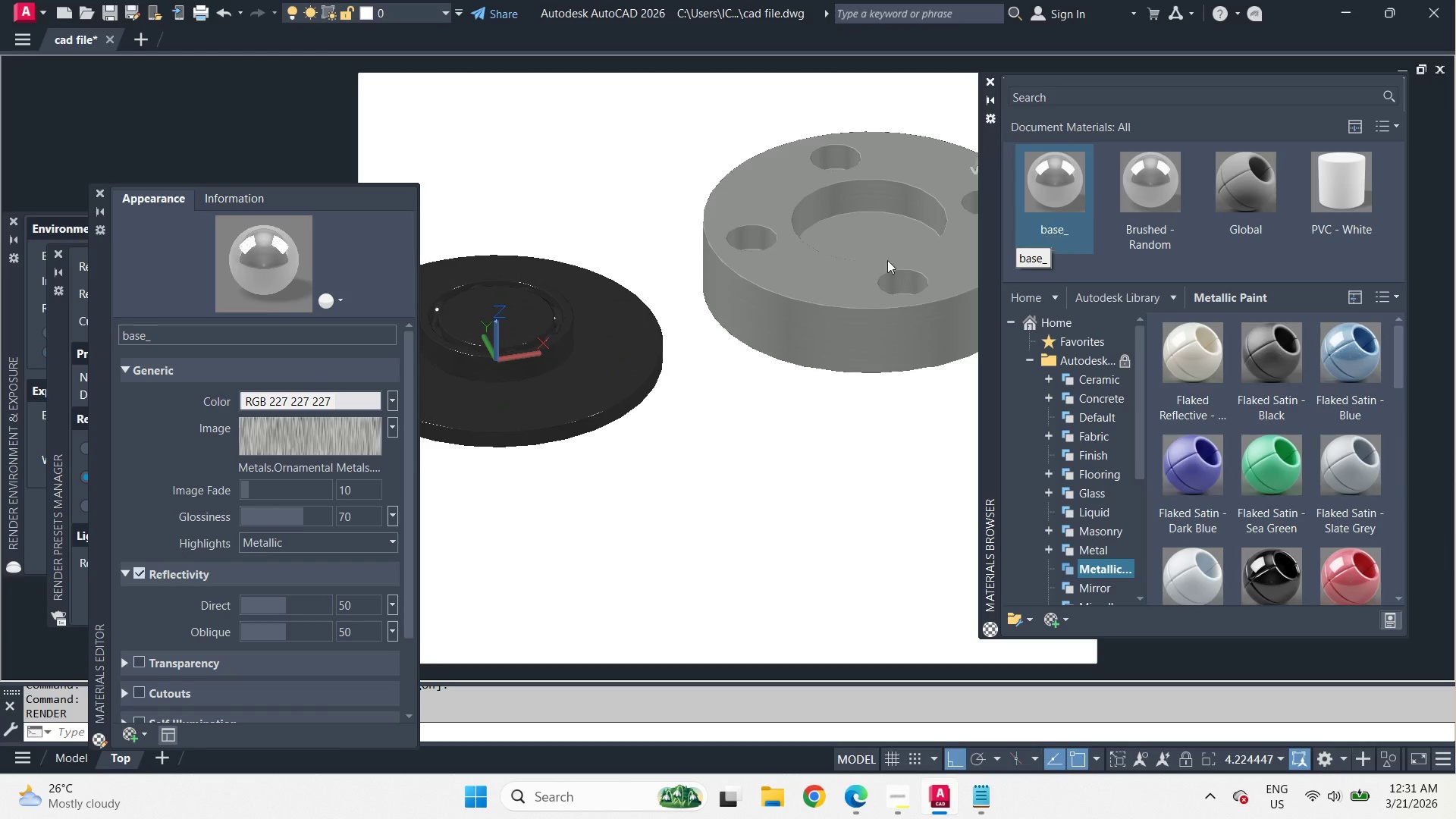 
left_click([606, 406])
 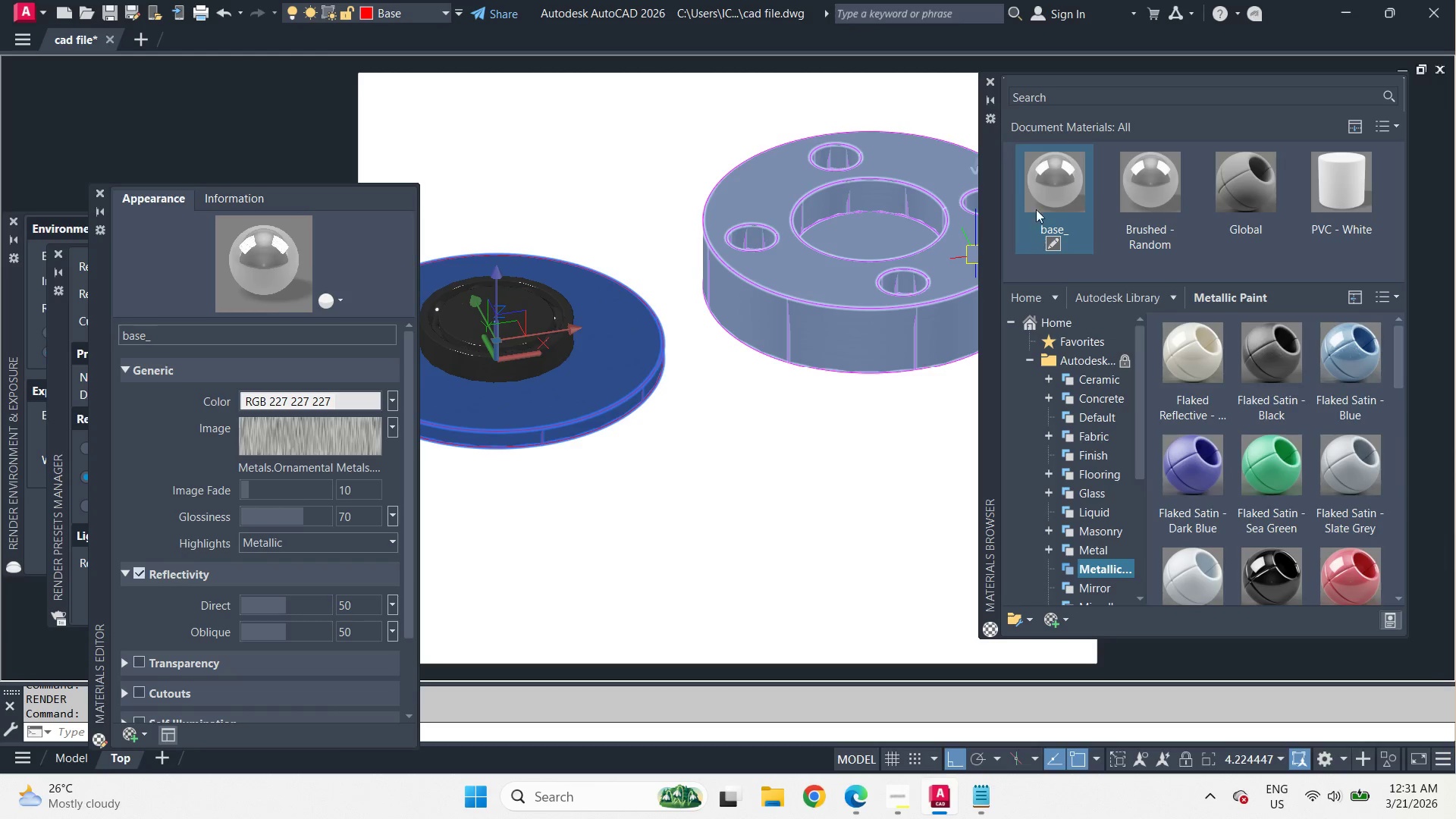 
right_click([1050, 179])
 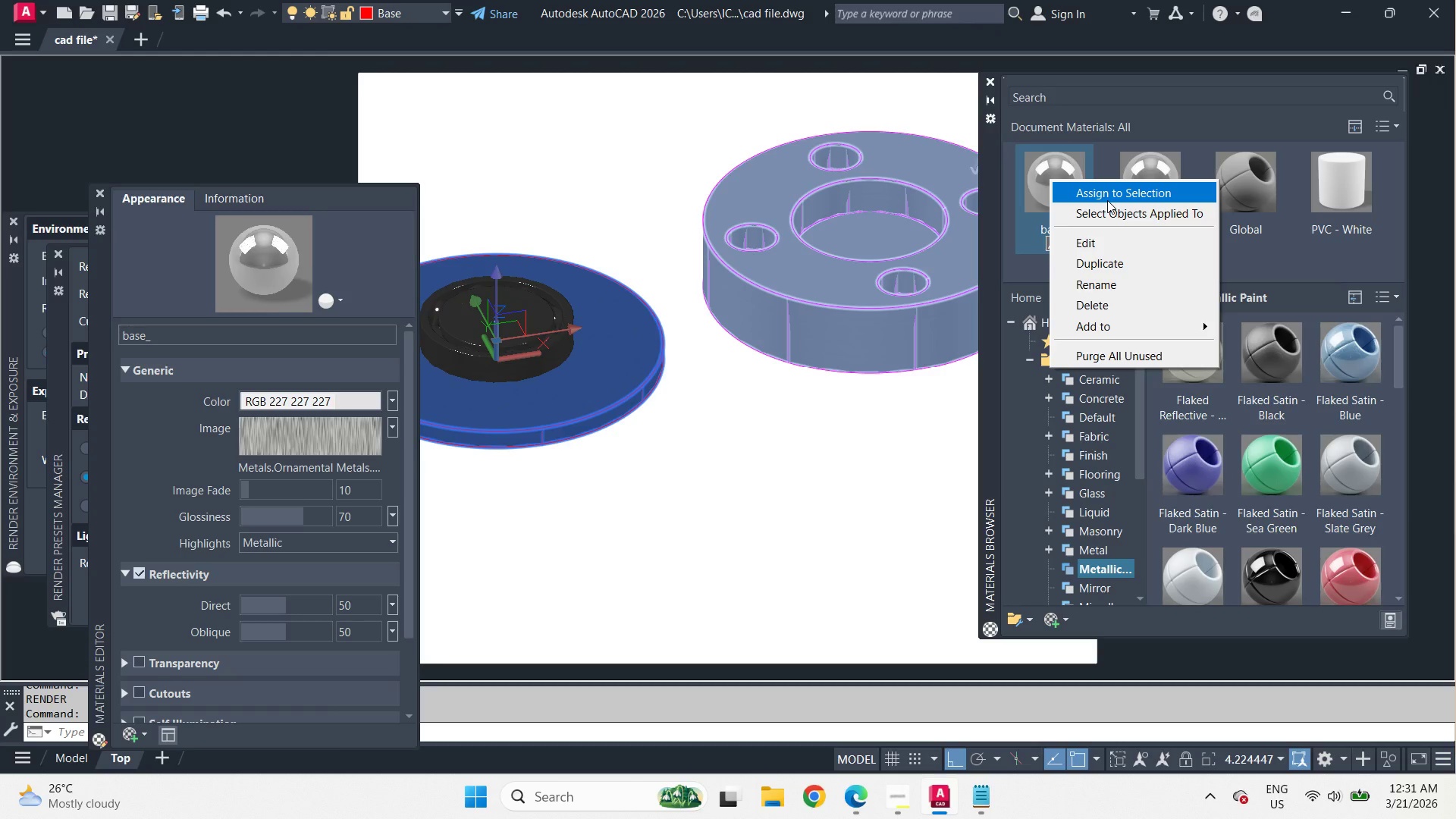 
left_click([1107, 200])
 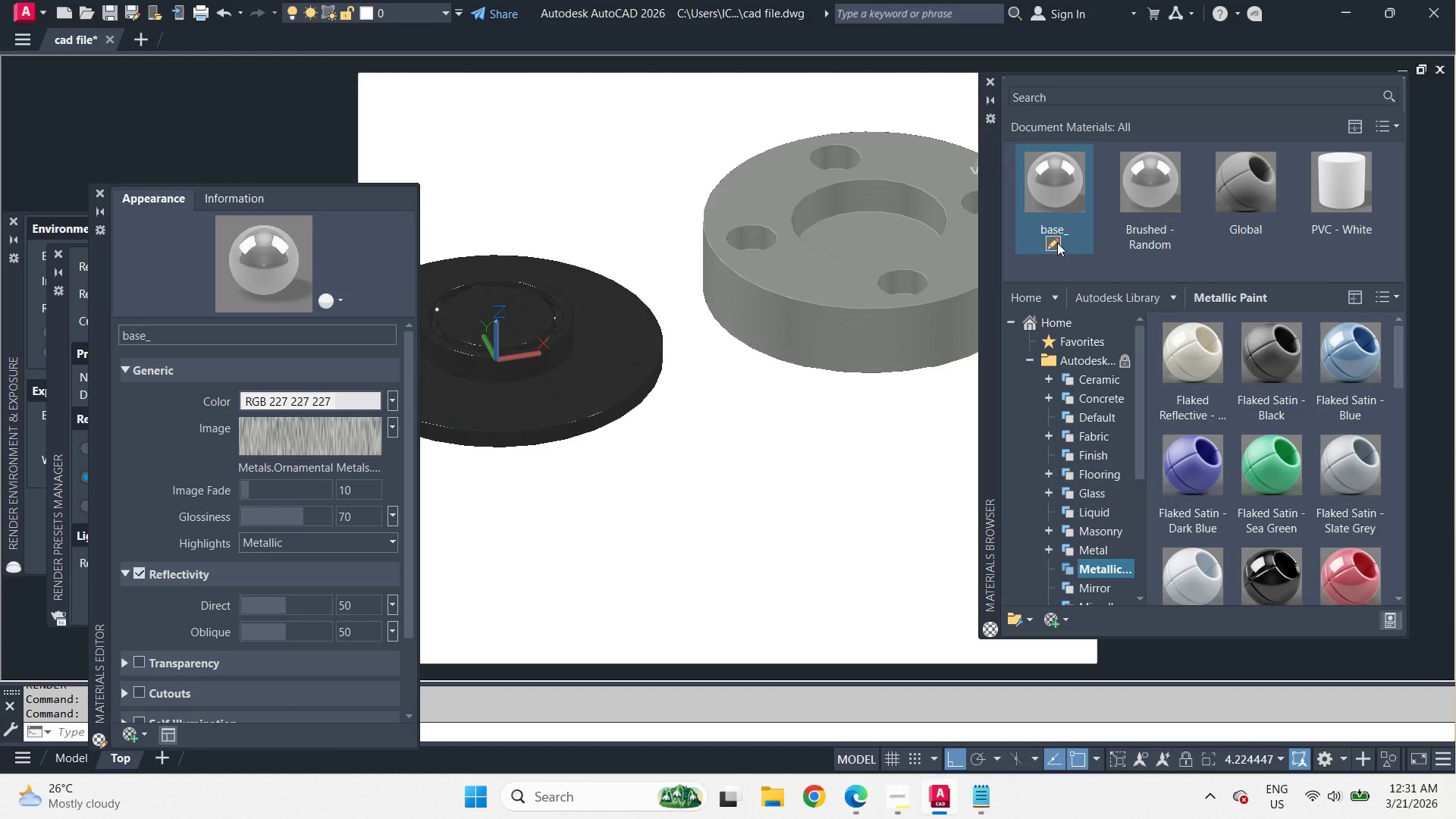 
left_click([1057, 243])
 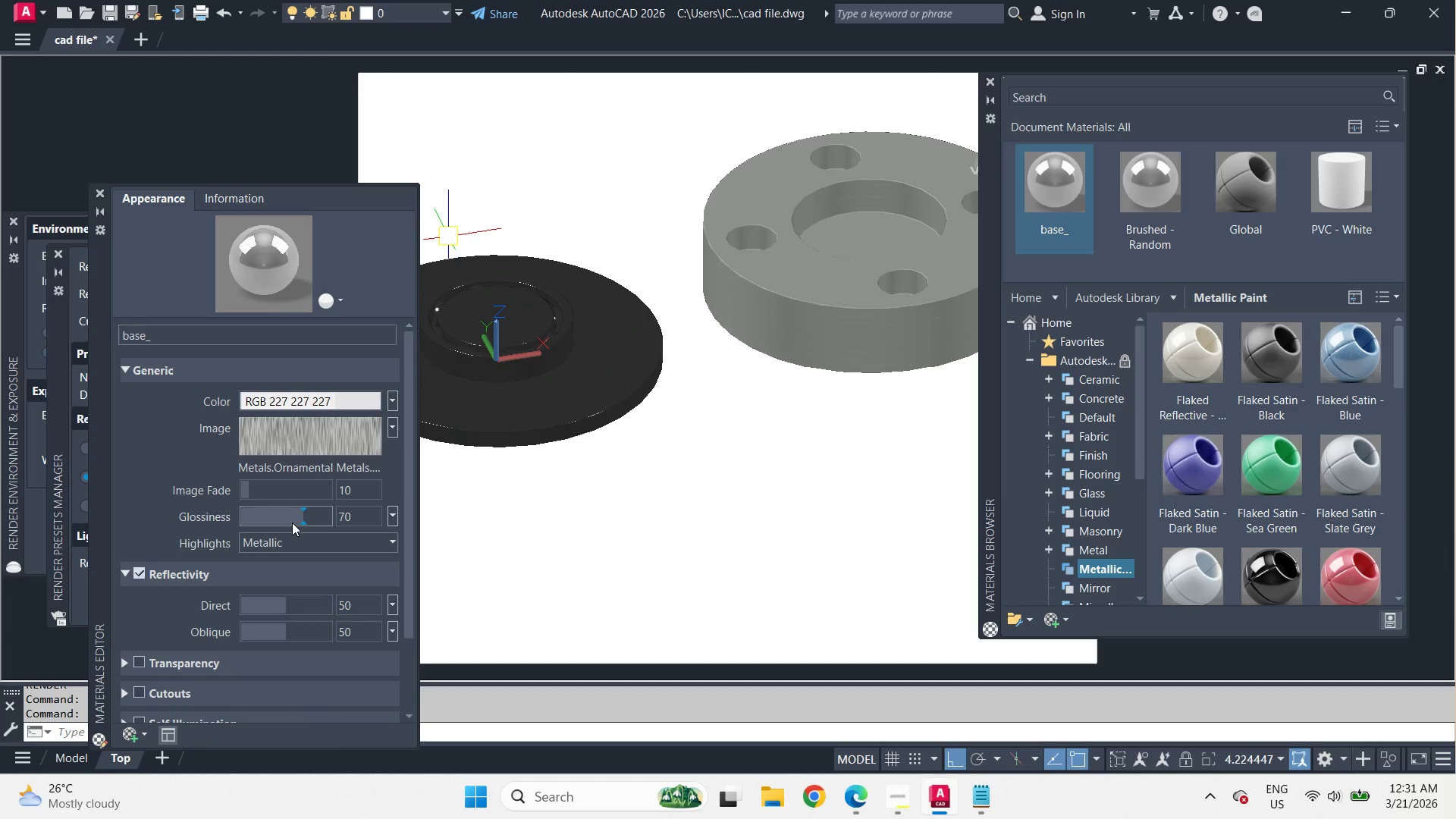 
left_click([355, 518])
 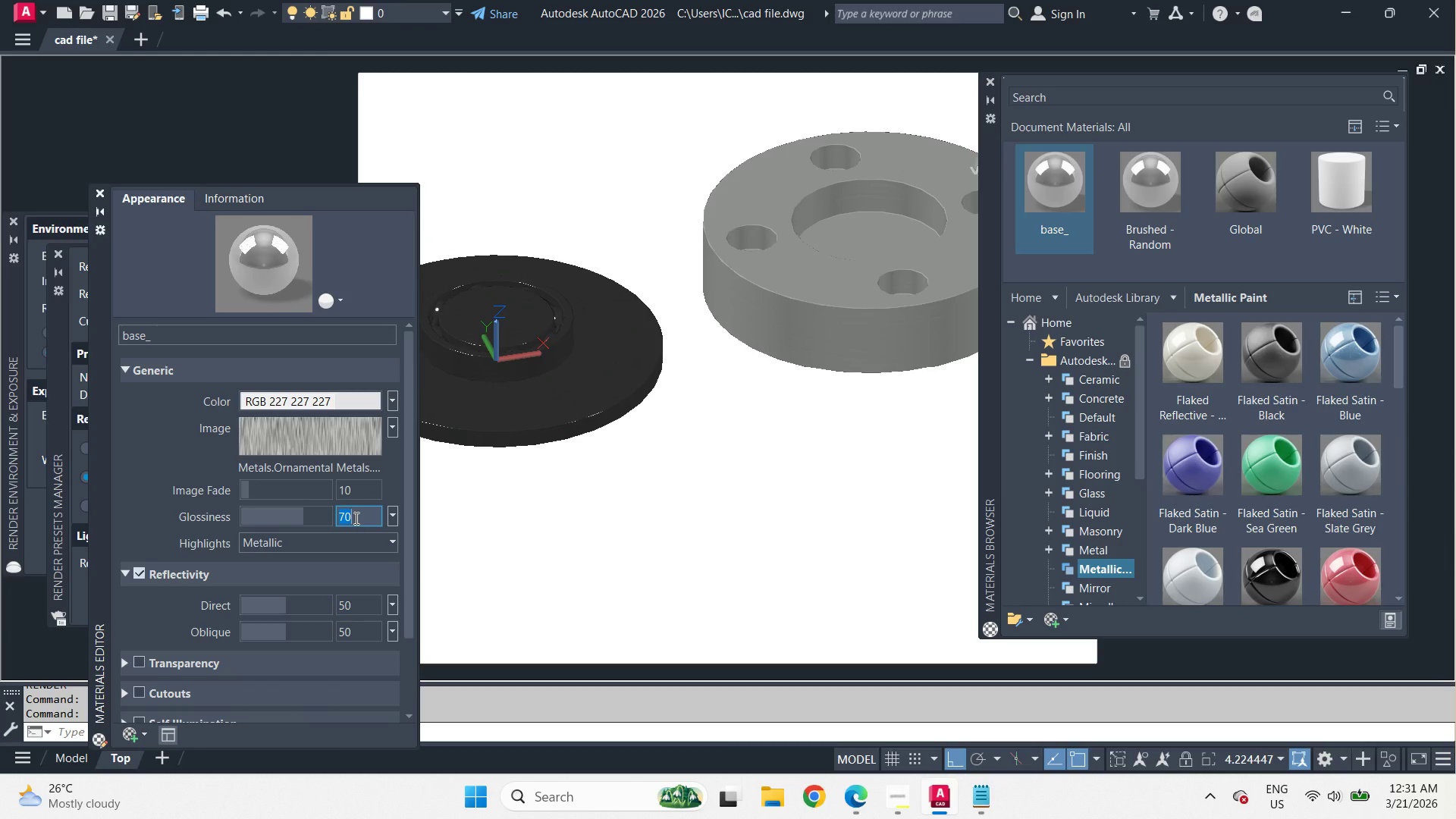 
key(Numpad2)
 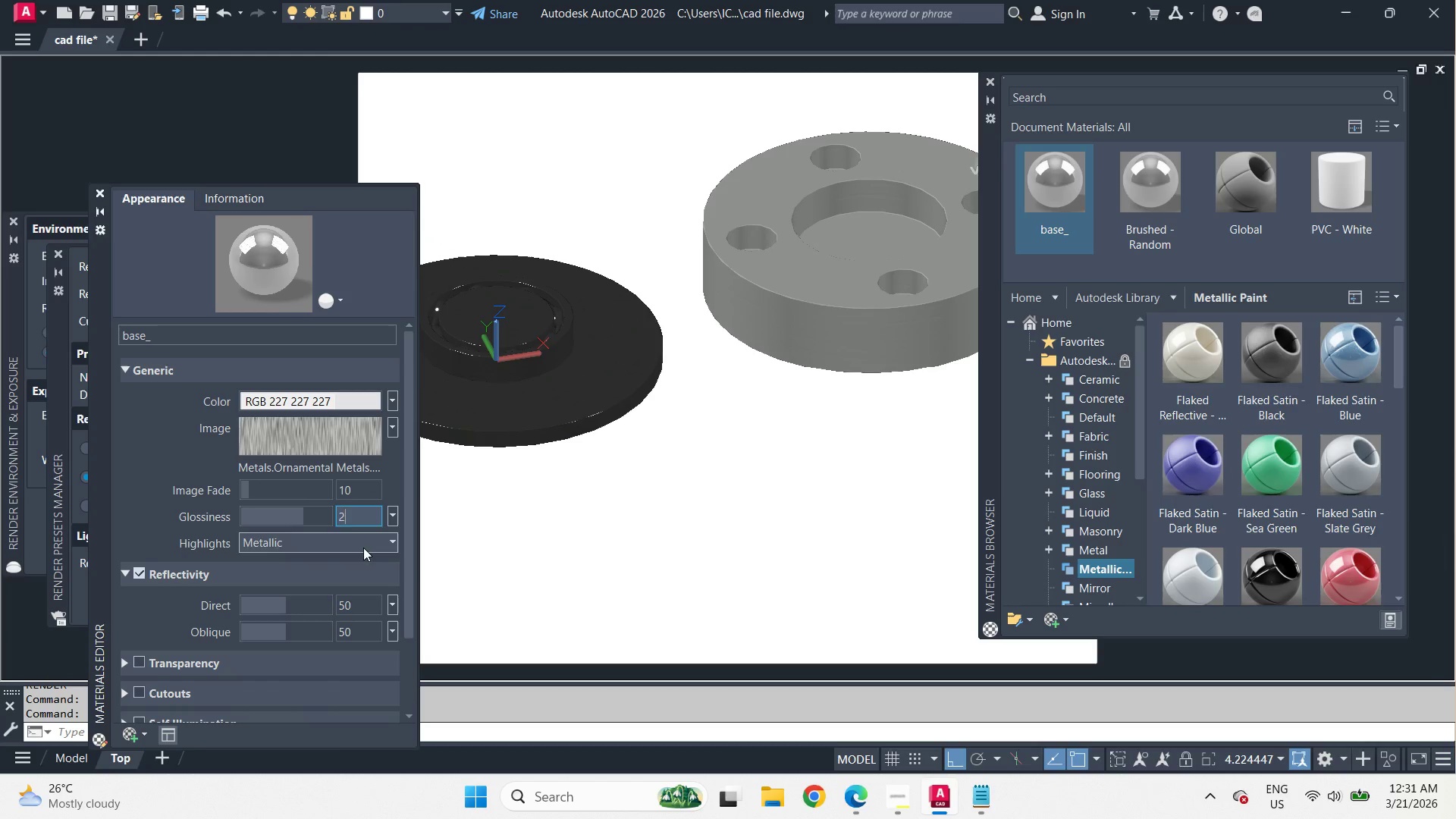 
key(Numpad0)
 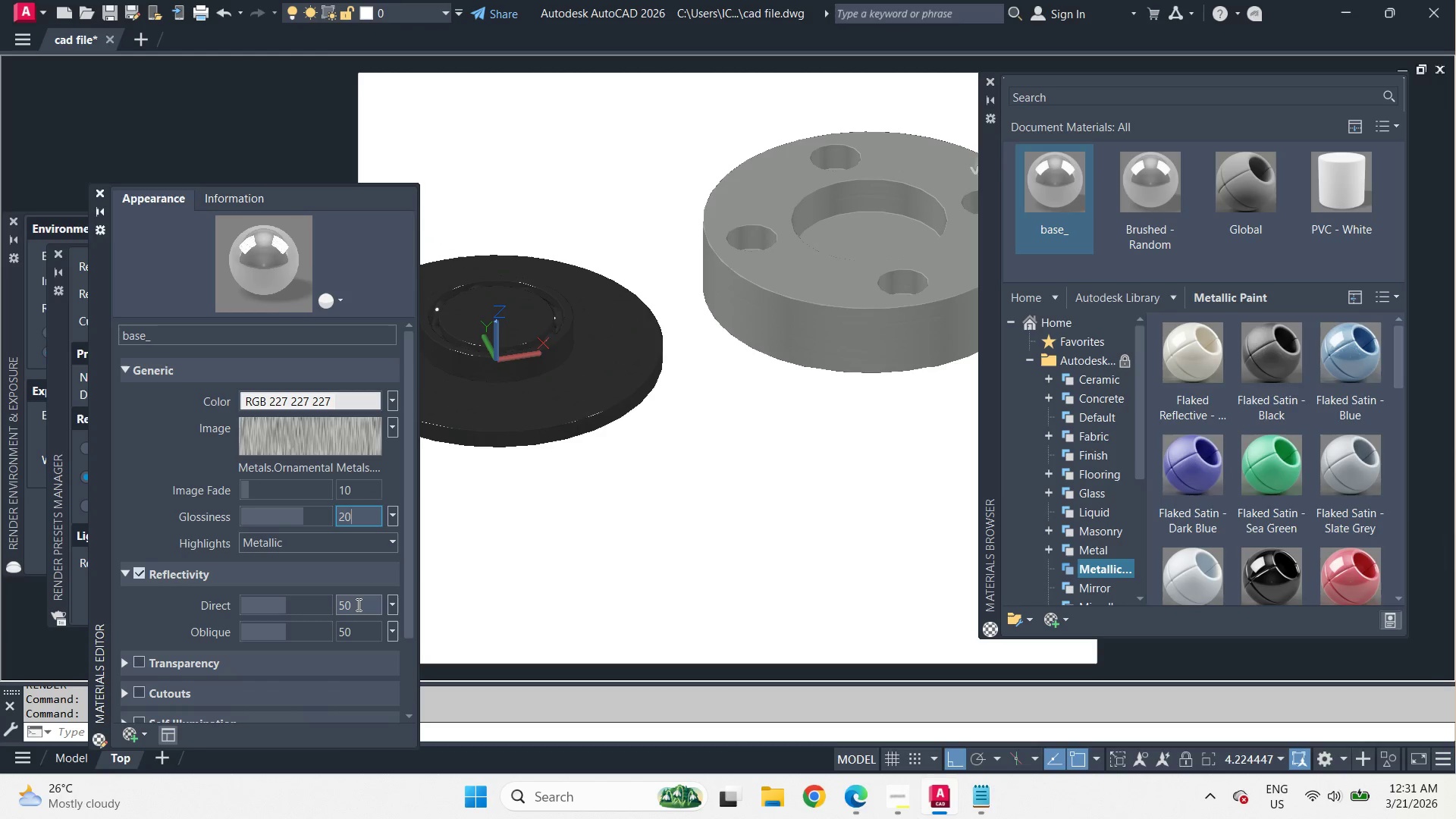 
left_click([357, 604])
 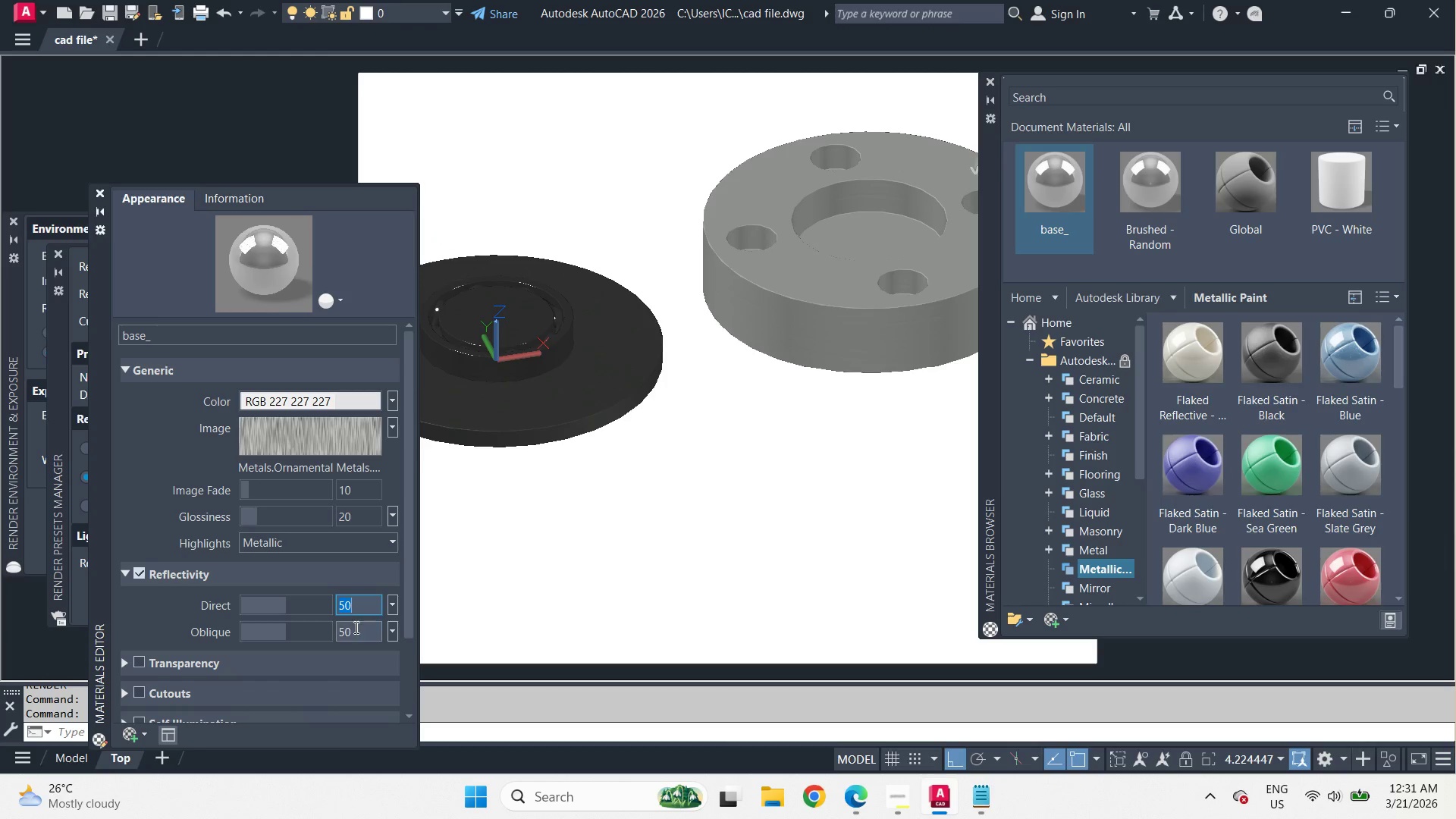 
key(Shift+ShiftRight)
 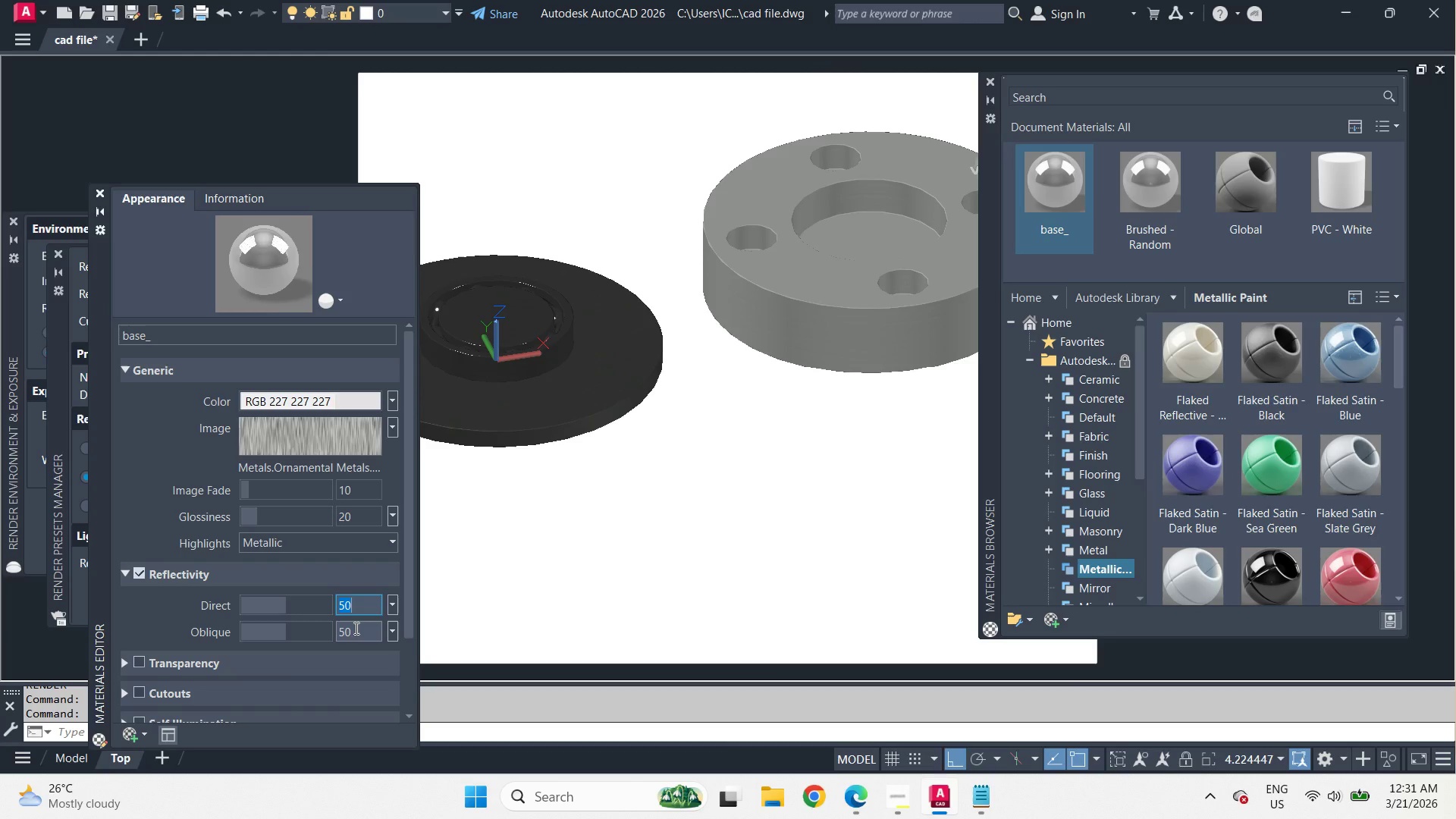 
key(Shift+ShiftRight)
 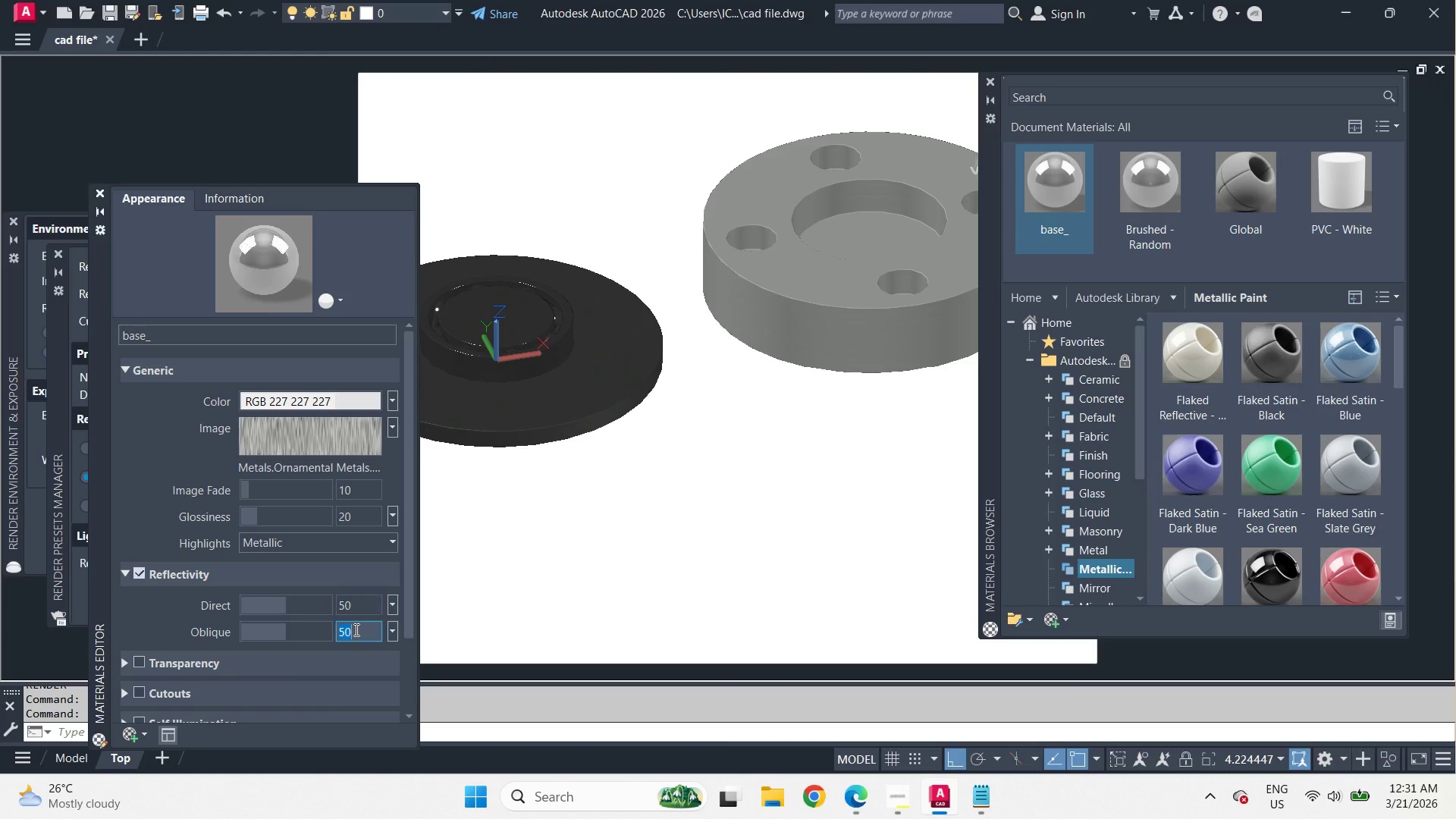 
left_click([355, 629])
 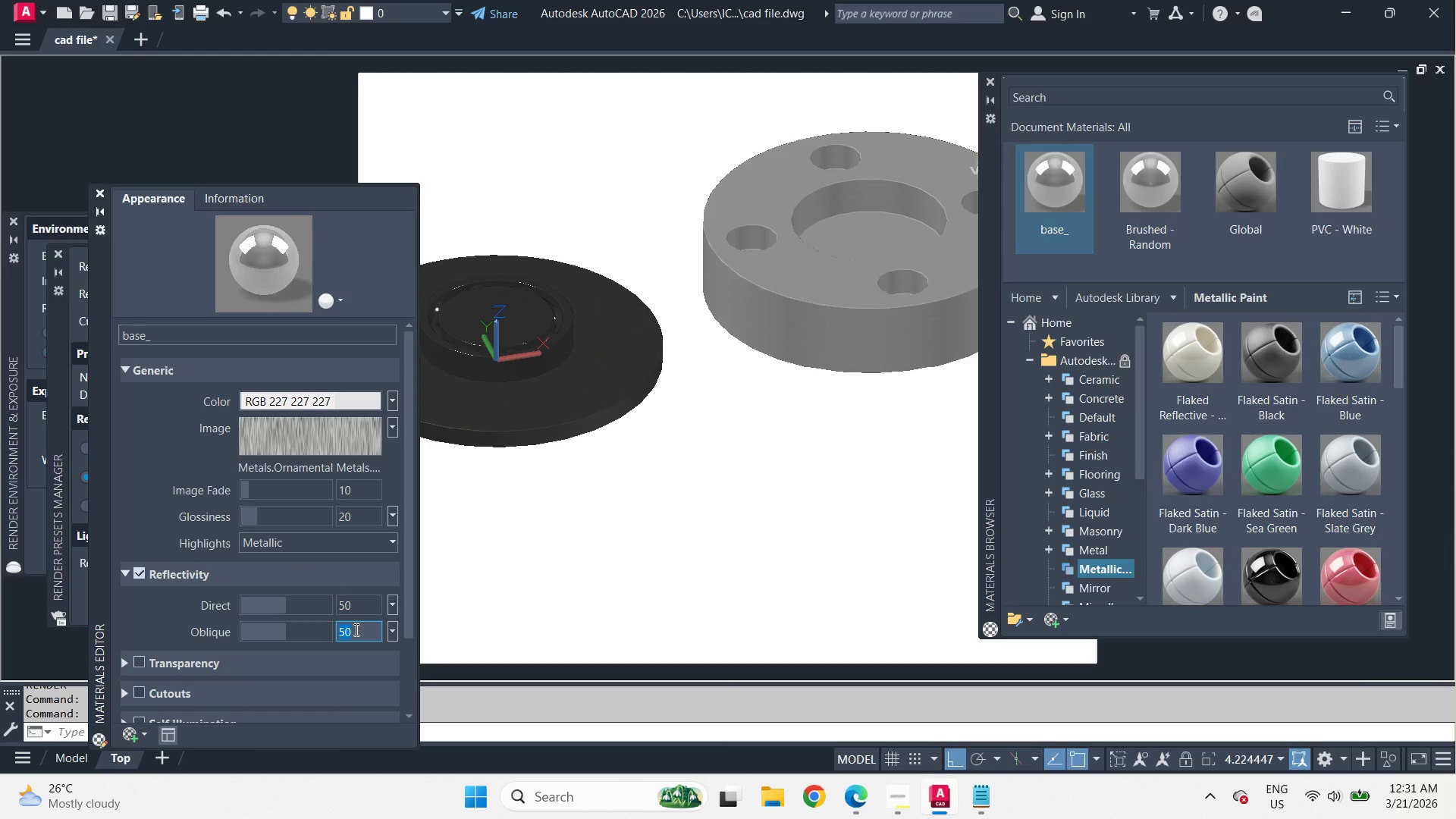 
key(Numpad1)
 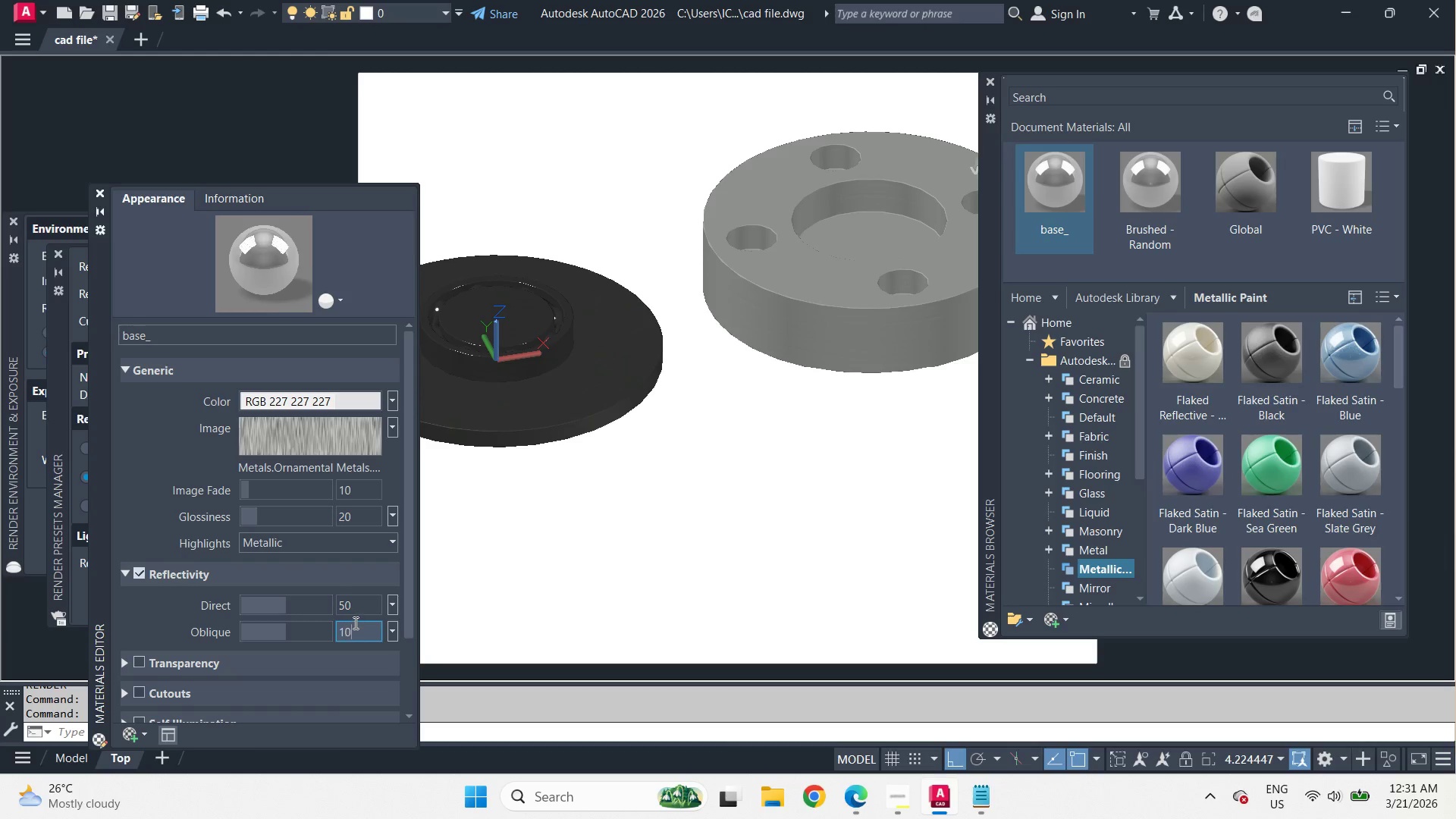 
key(Numpad0)
 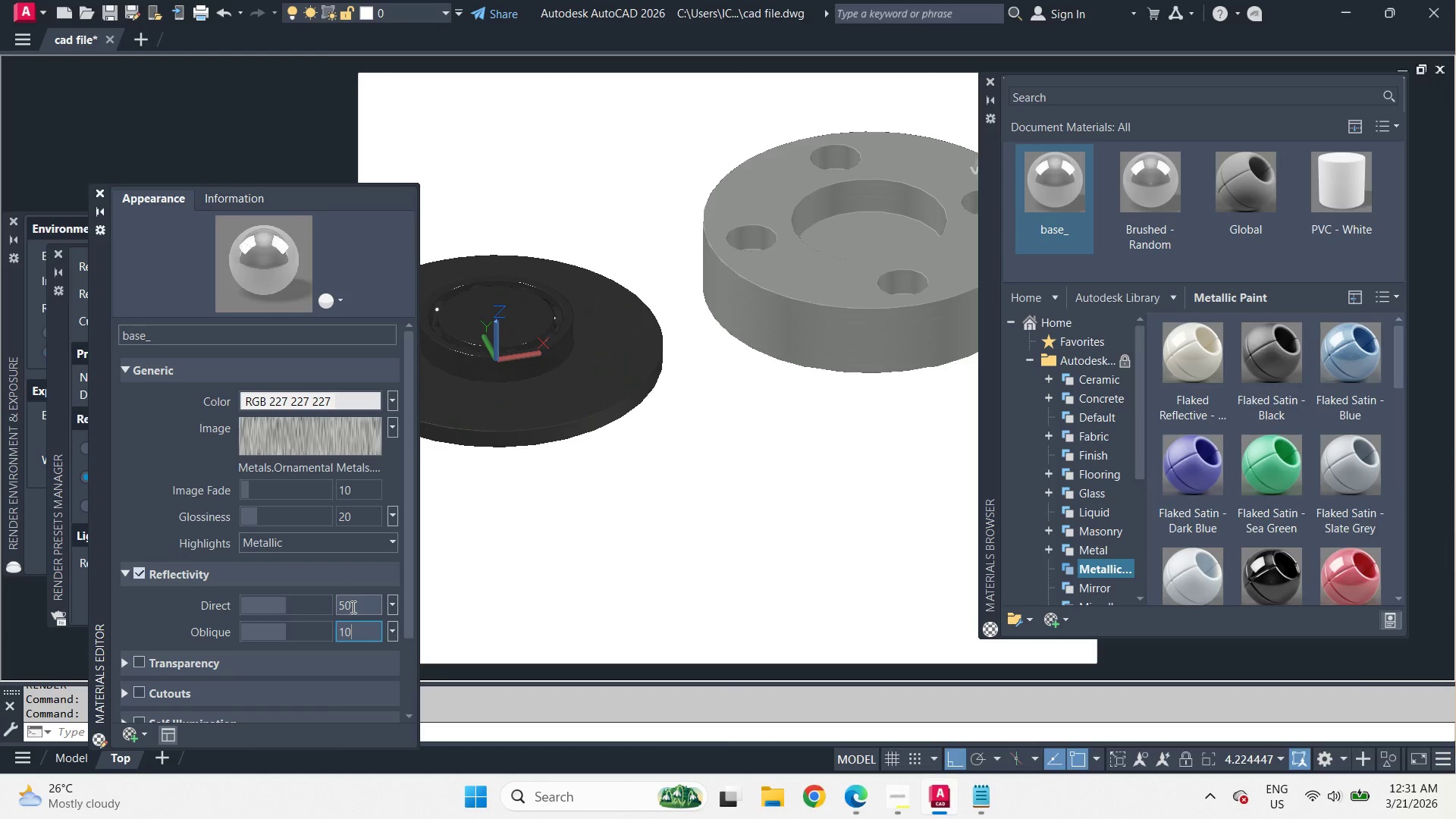 
left_click([352, 606])
 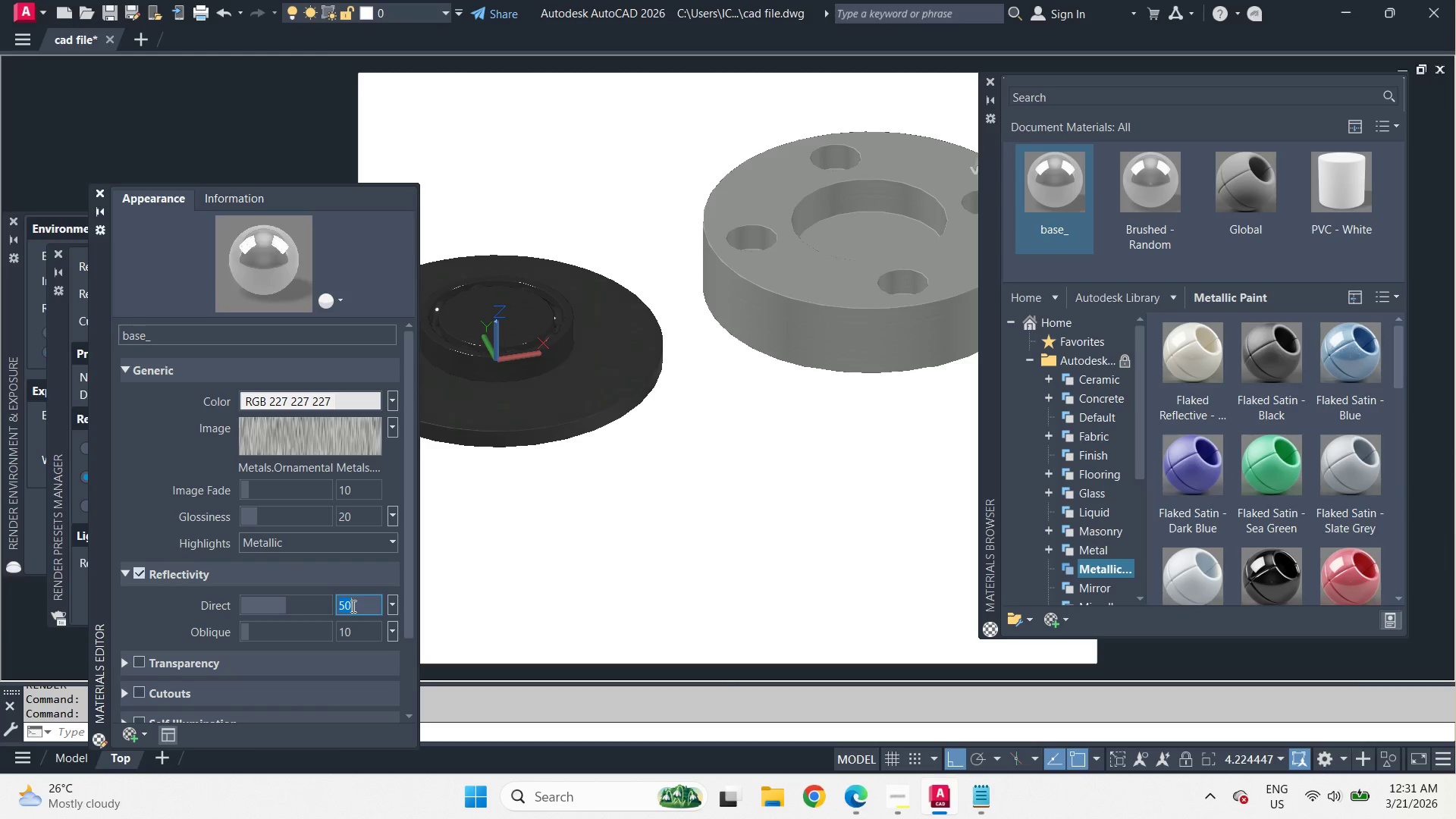 
key(Numpad1)
 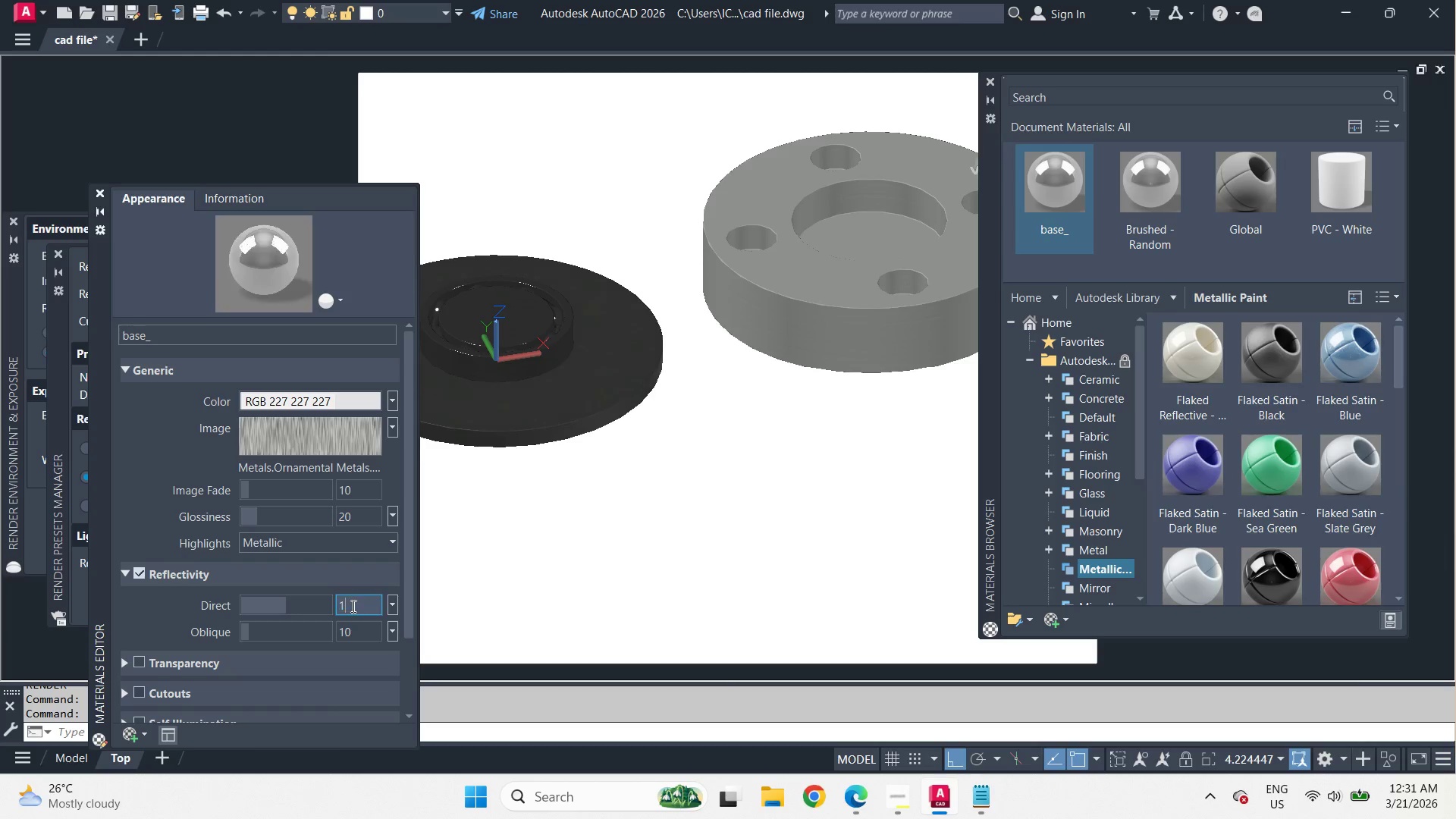 
key(Numpad0)
 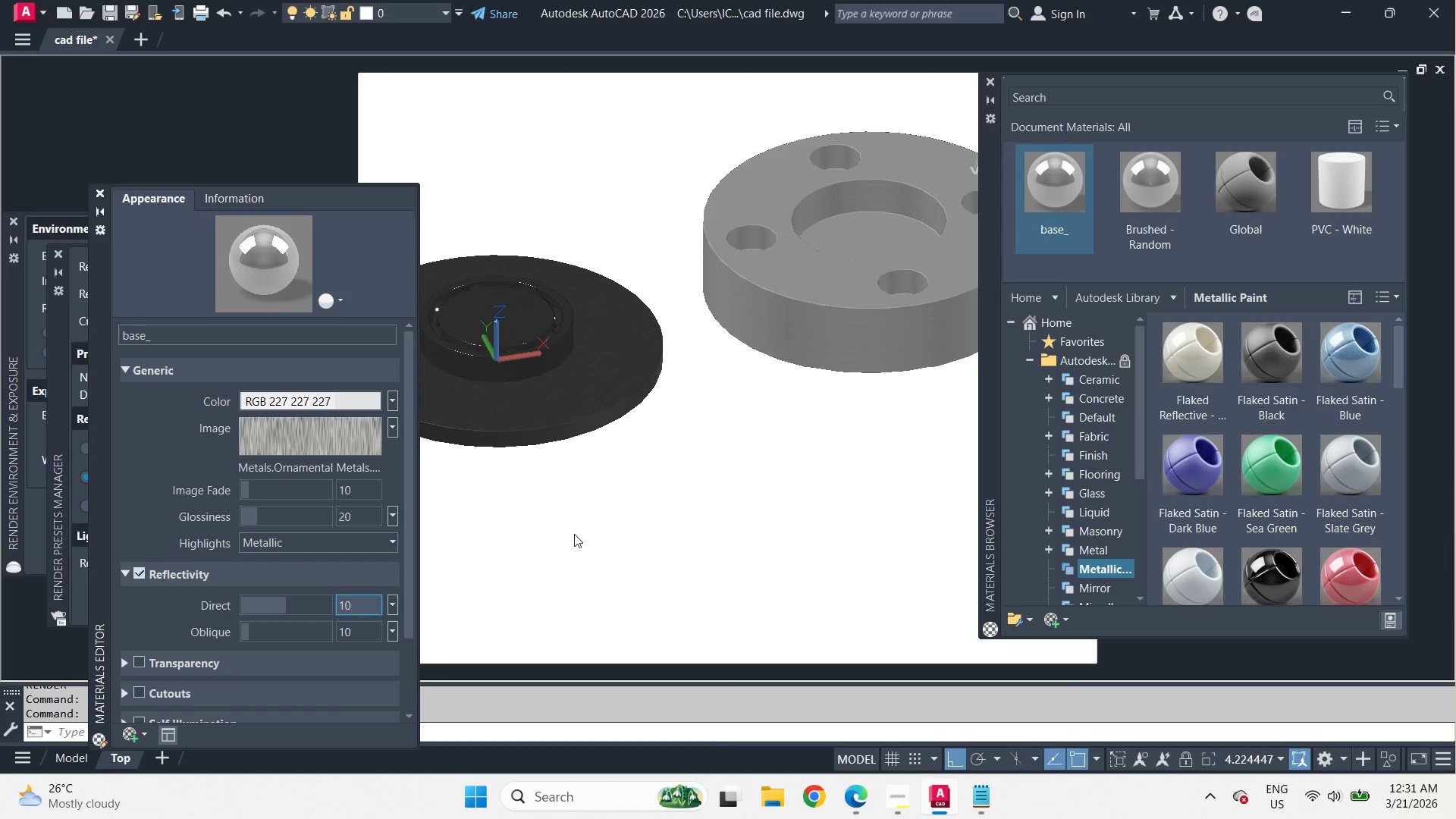 
left_click([574, 534])
 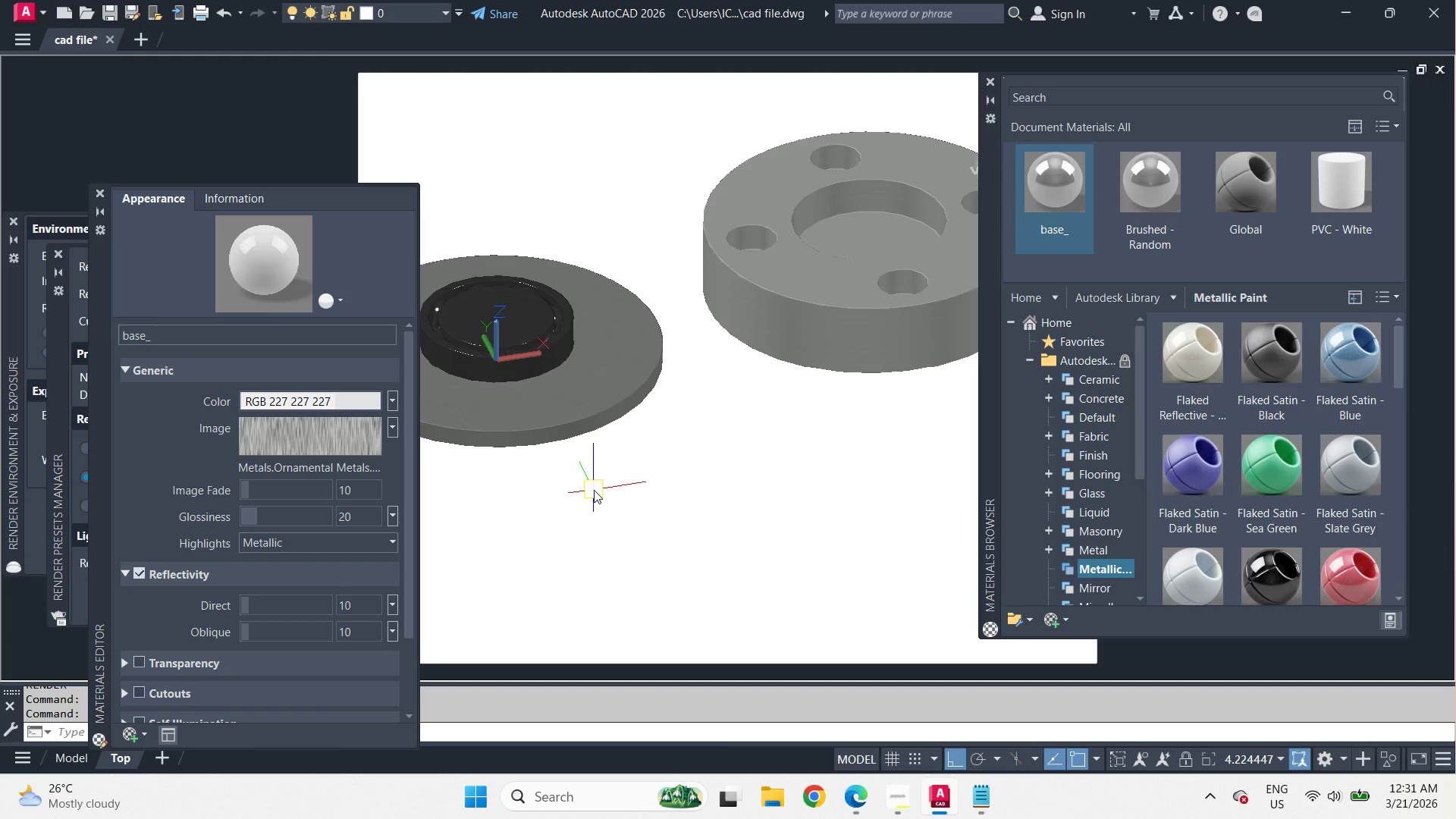 
type(rr )
 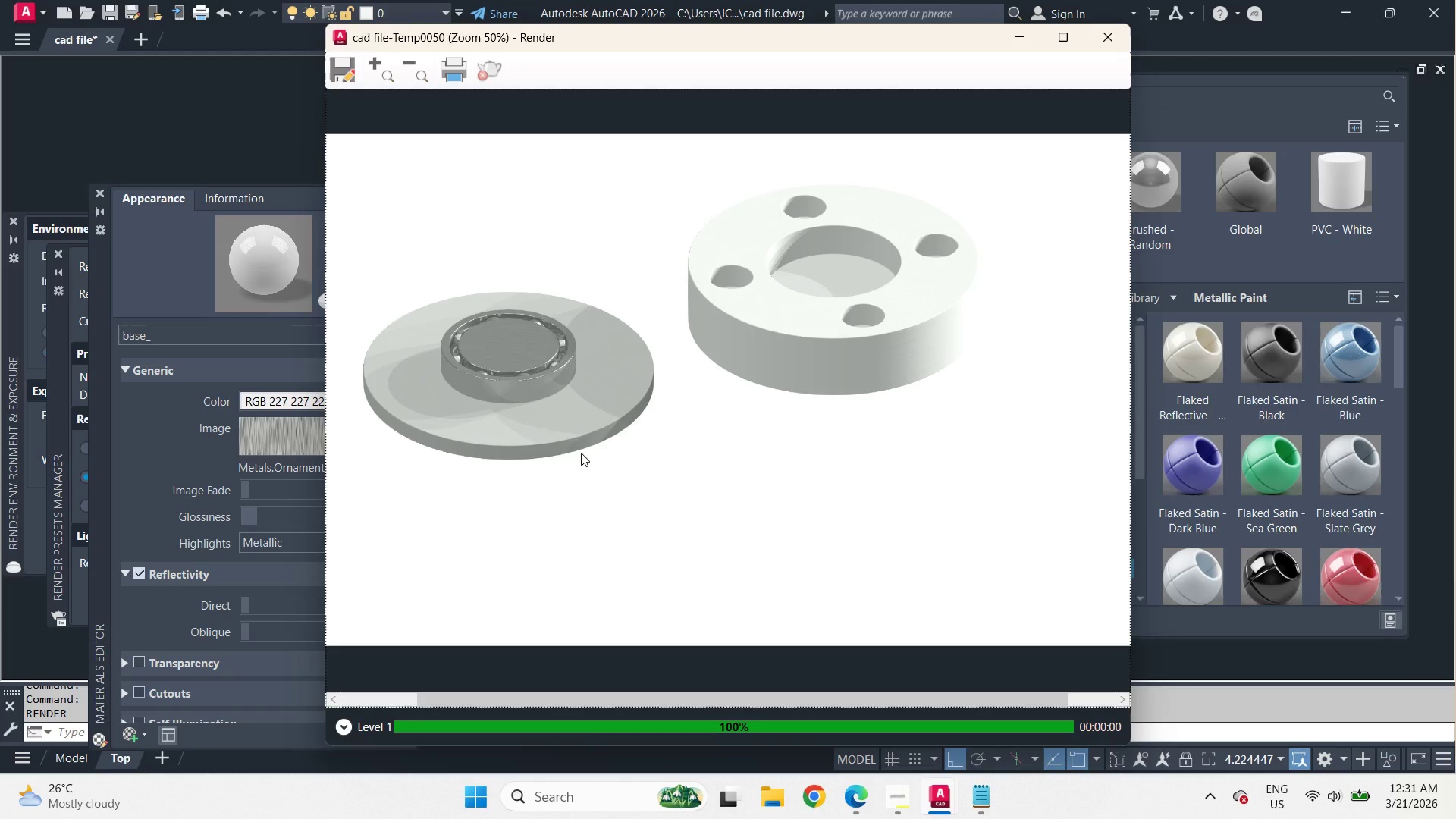 
scroll: coordinate [504, 416], scroll_direction: up, amount: 2.0
 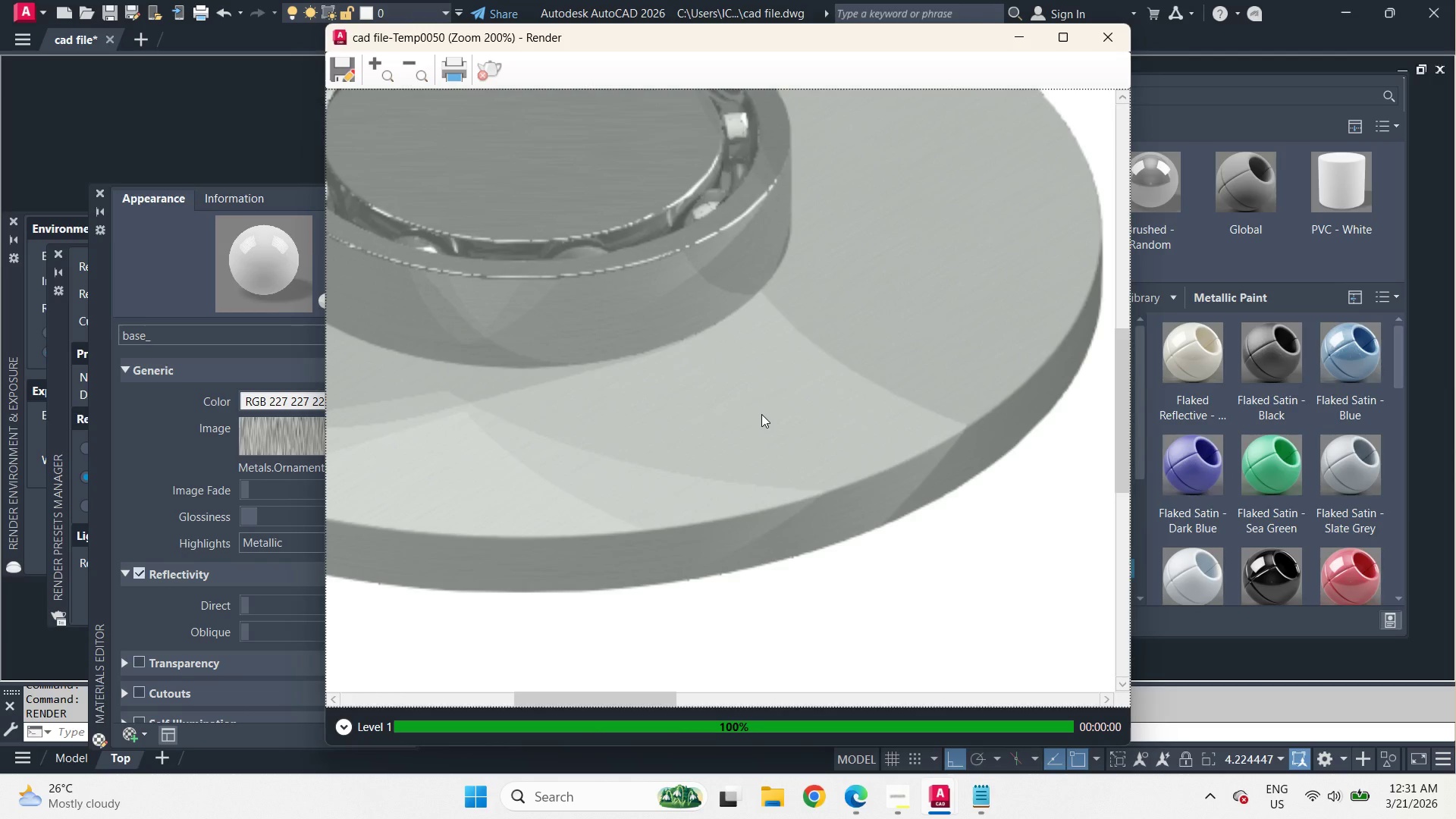 
scroll: coordinate [761, 414], scroll_direction: down, amount: 1.0
 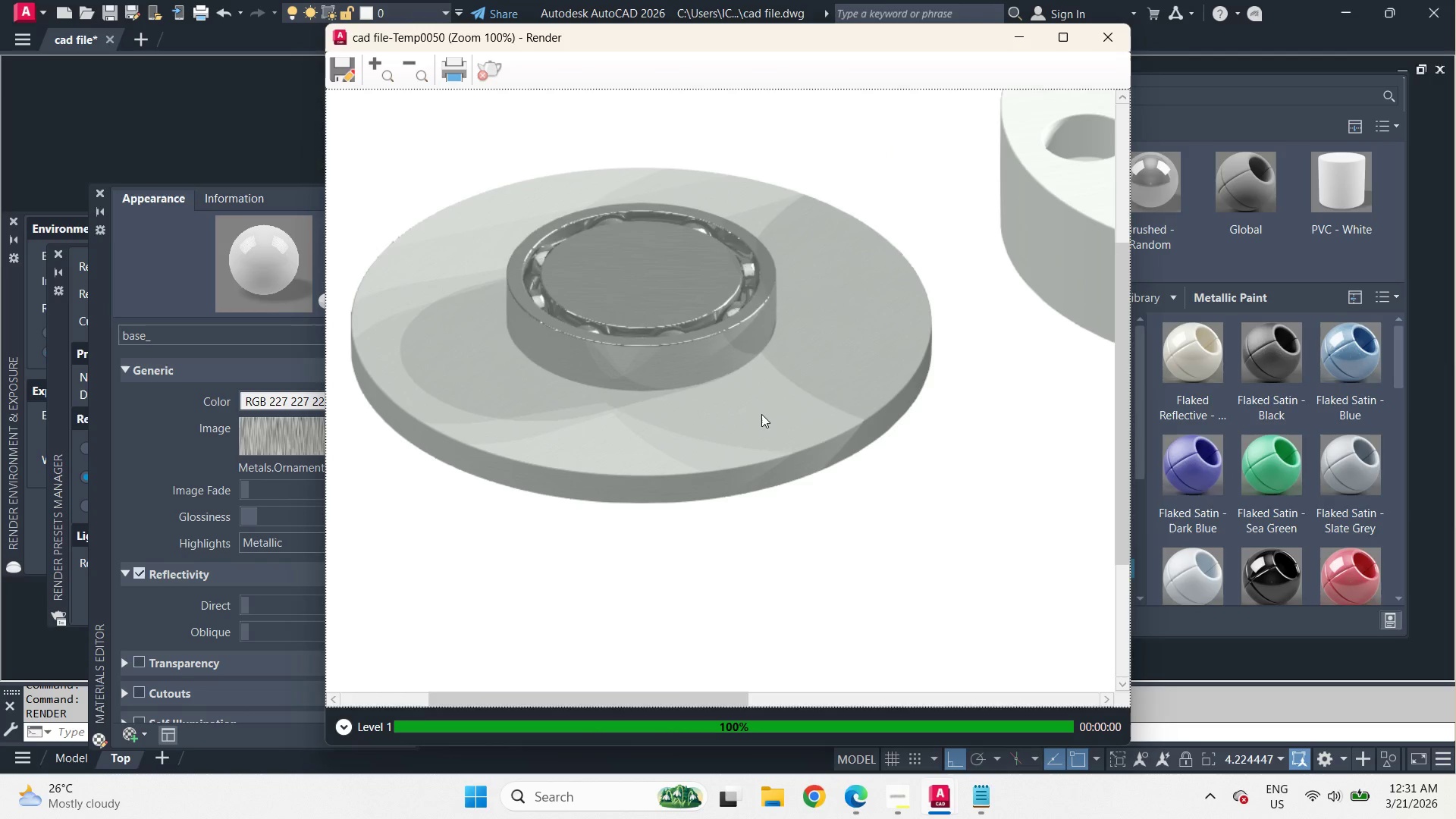 
left_click([185, 480])
 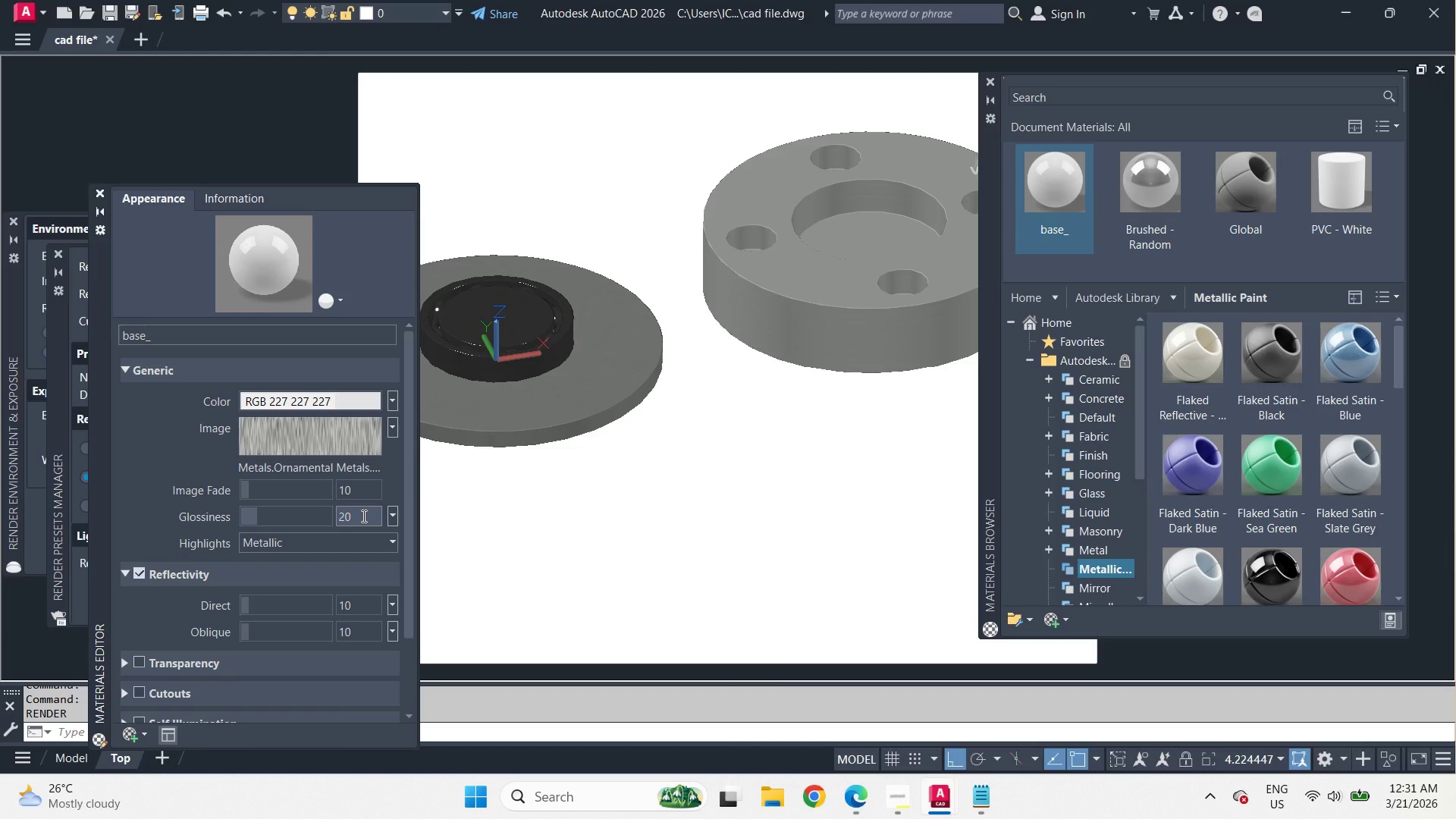 
left_click([362, 516])
 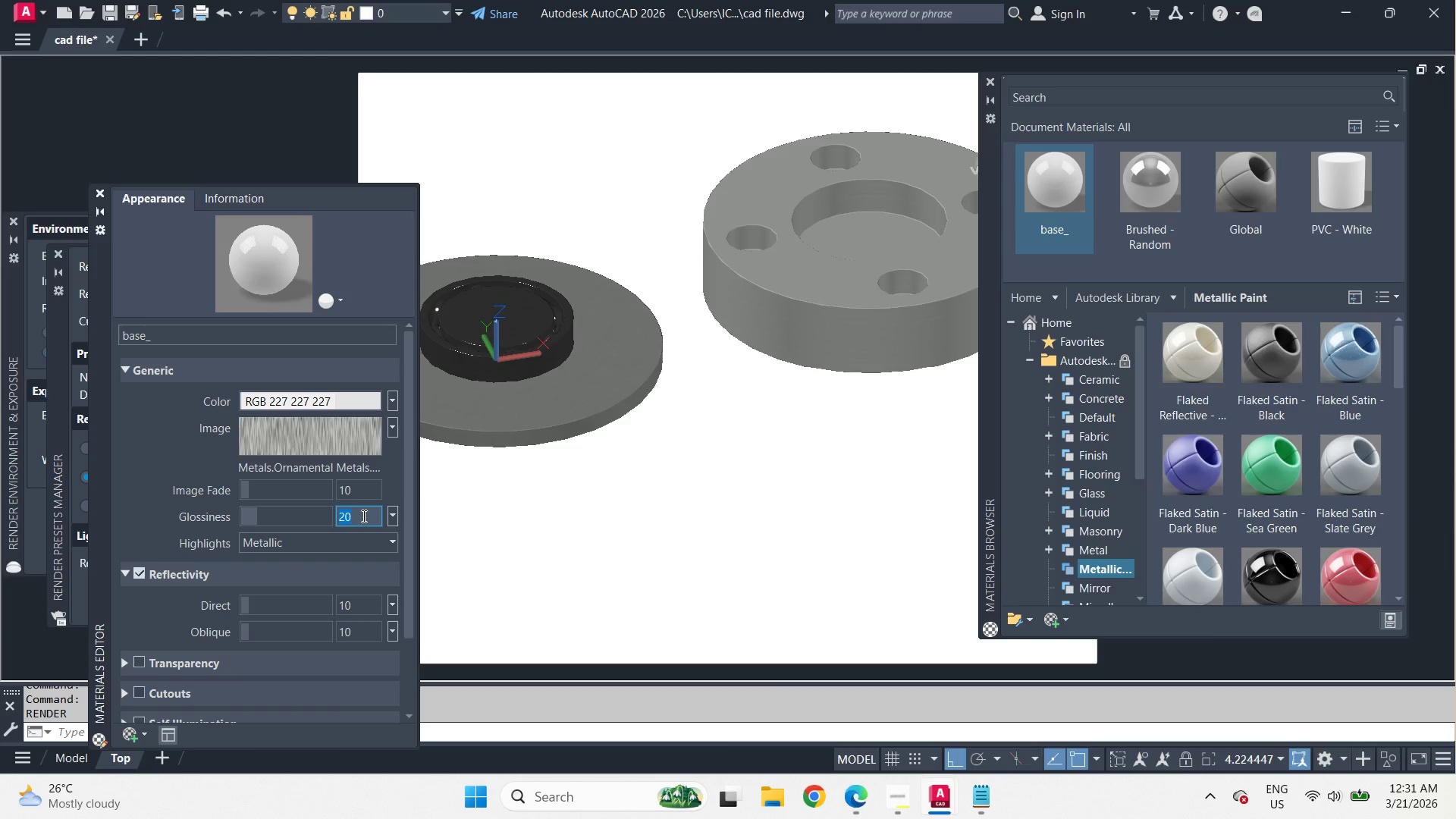 
key(Numpad7)
 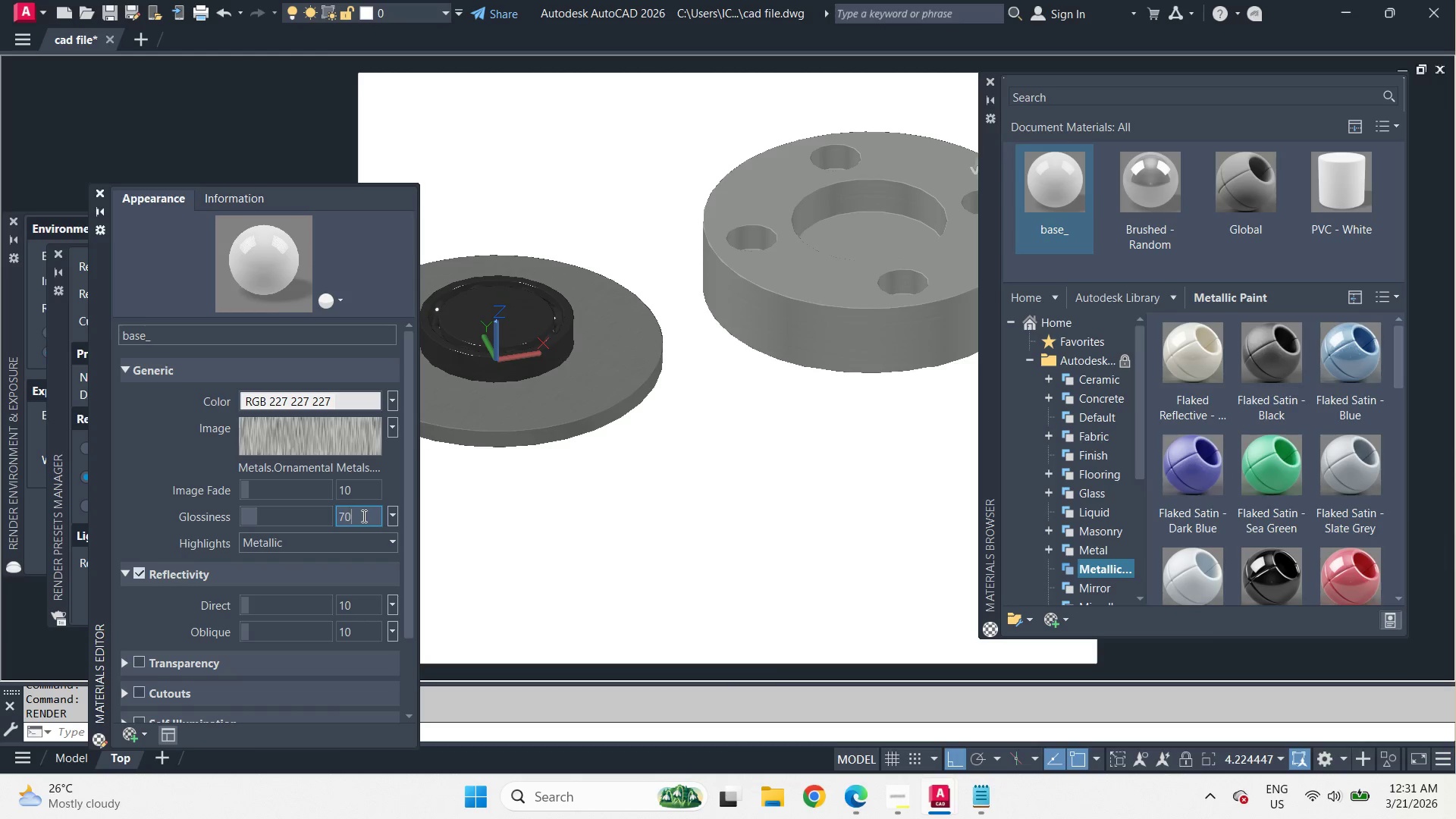 
key(Numpad0)
 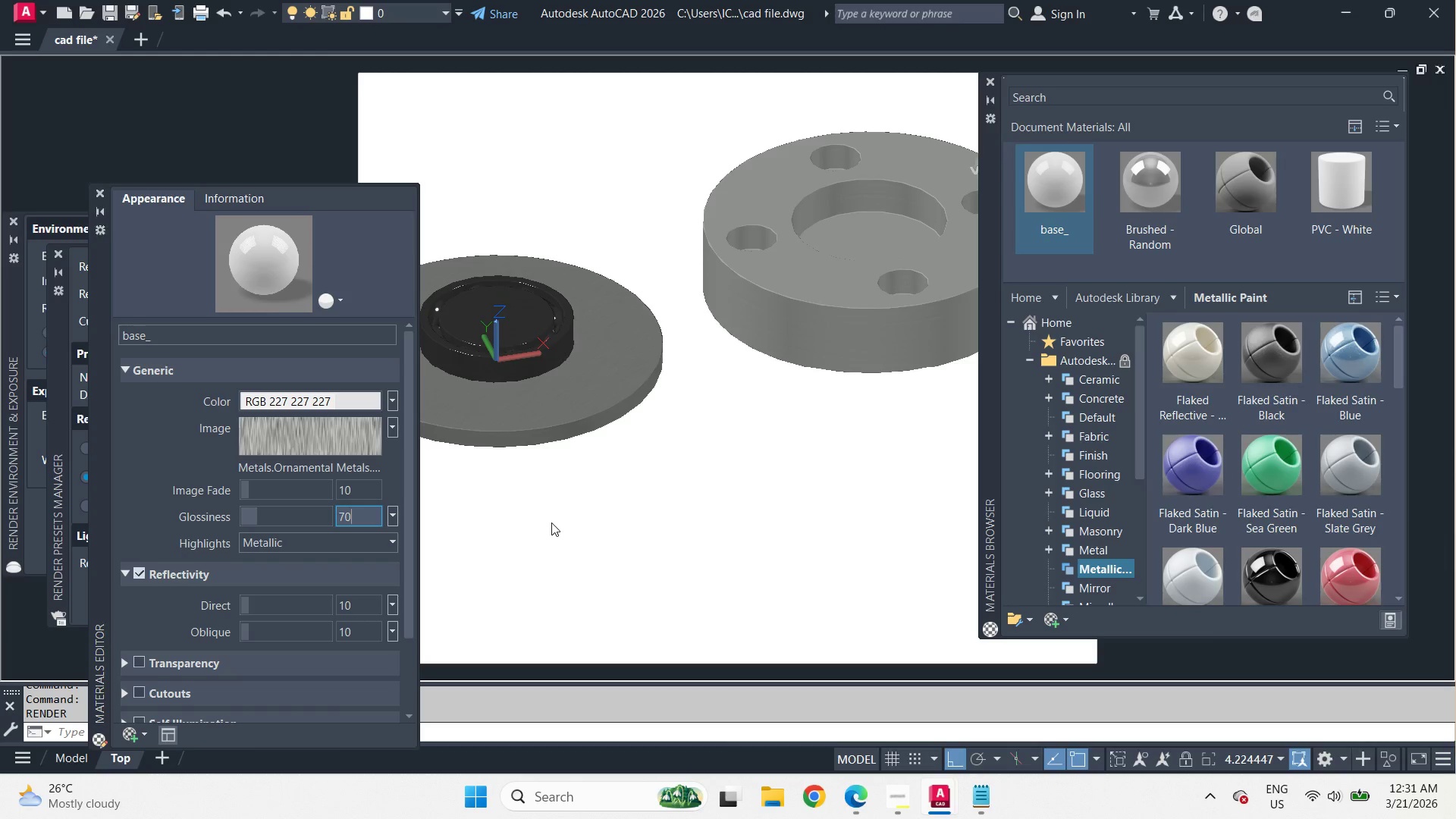 
left_click([551, 522])
 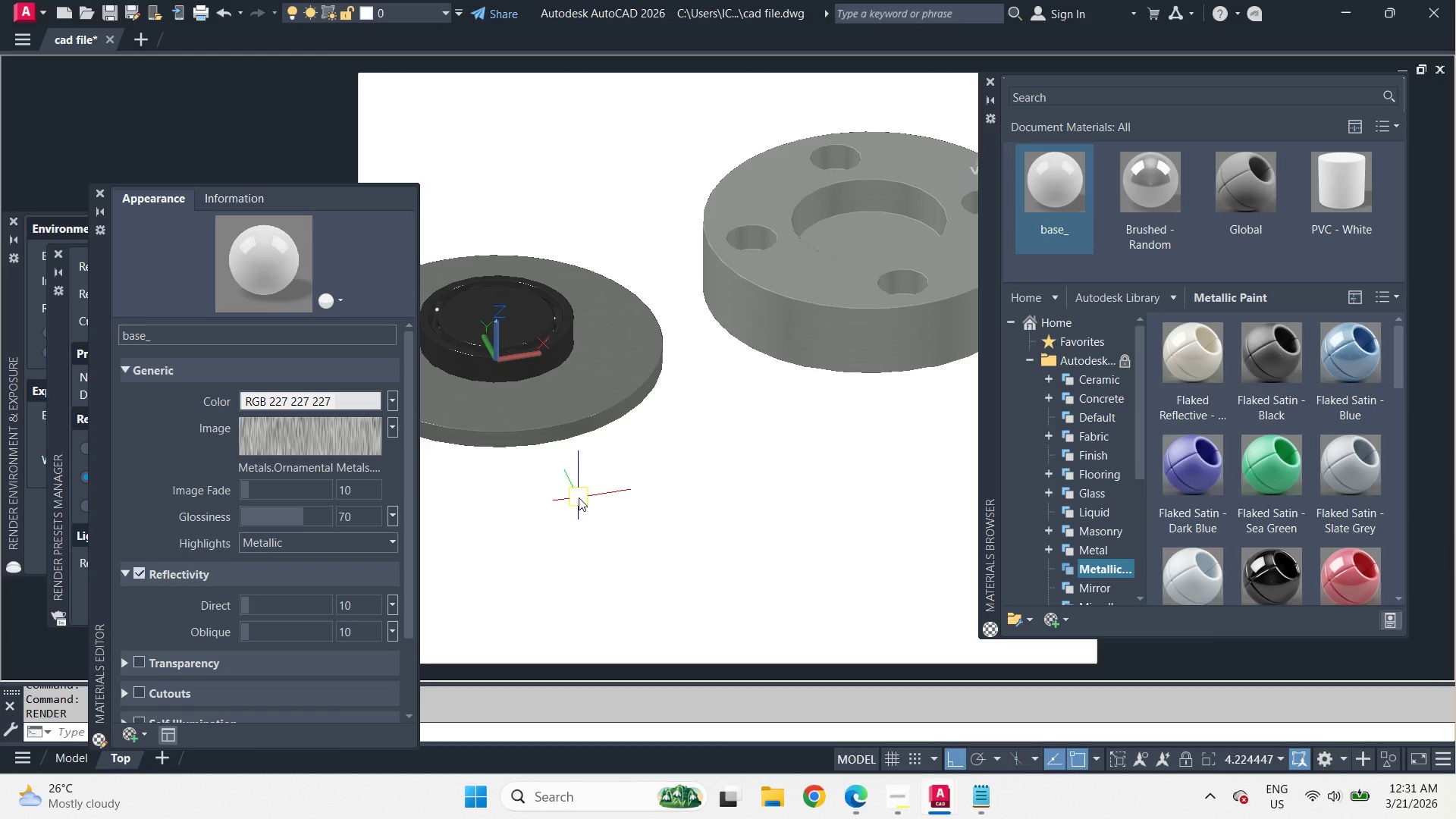 
type(rr )
 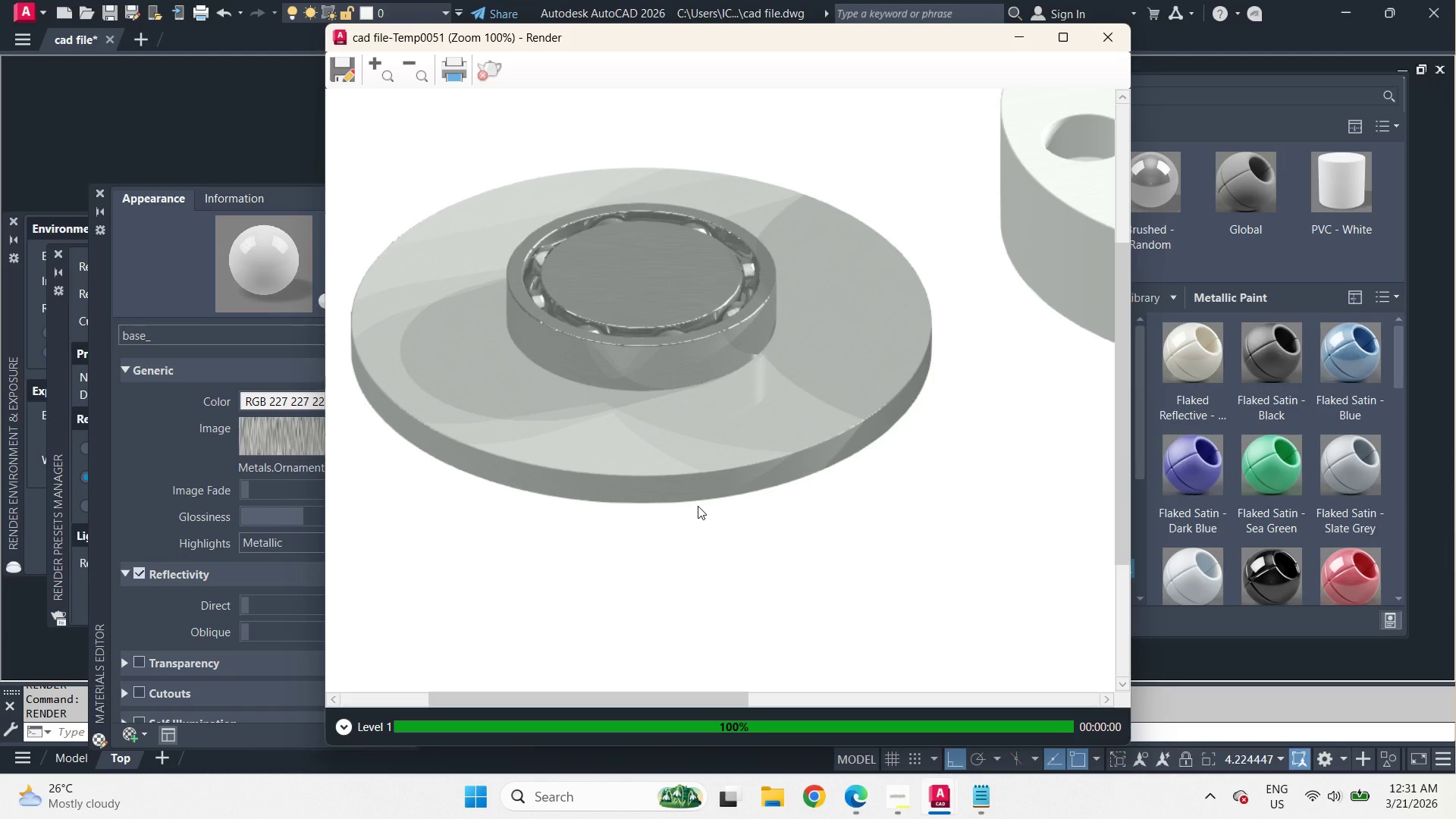 
wait(6.31)
 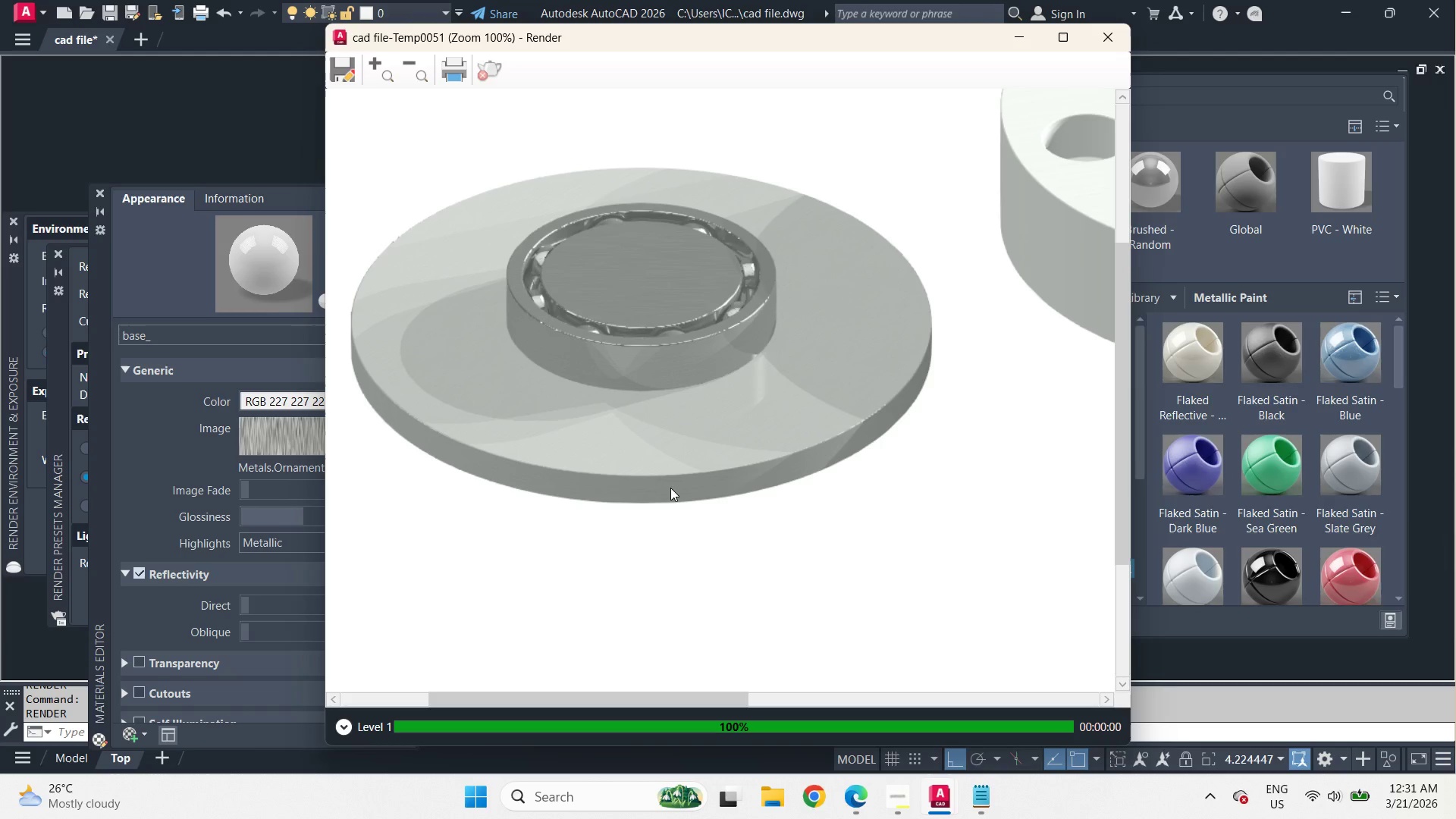 
scroll: coordinate [698, 506], scroll_direction: none, amount: 0.0
 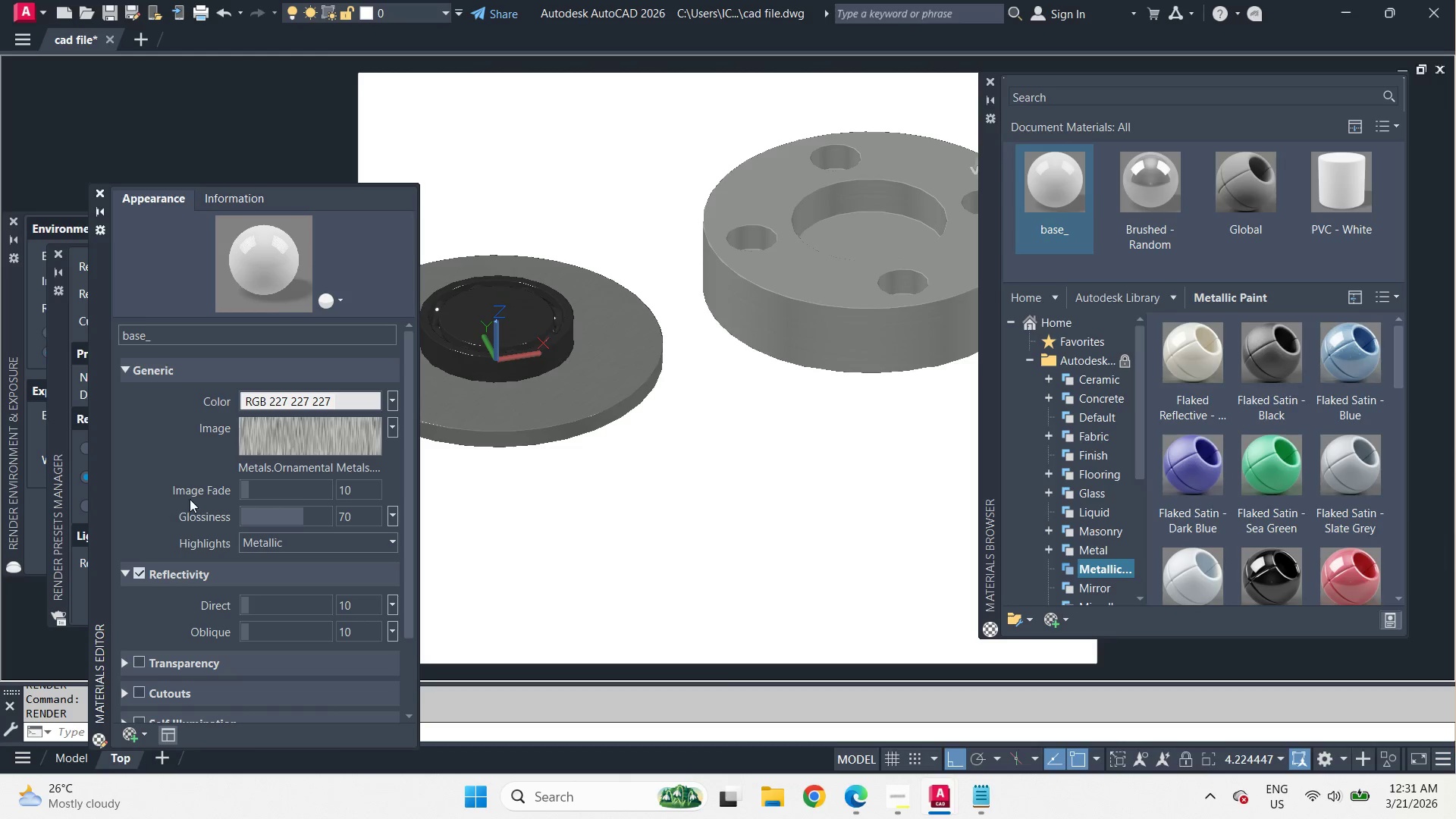 
wait(5.19)
 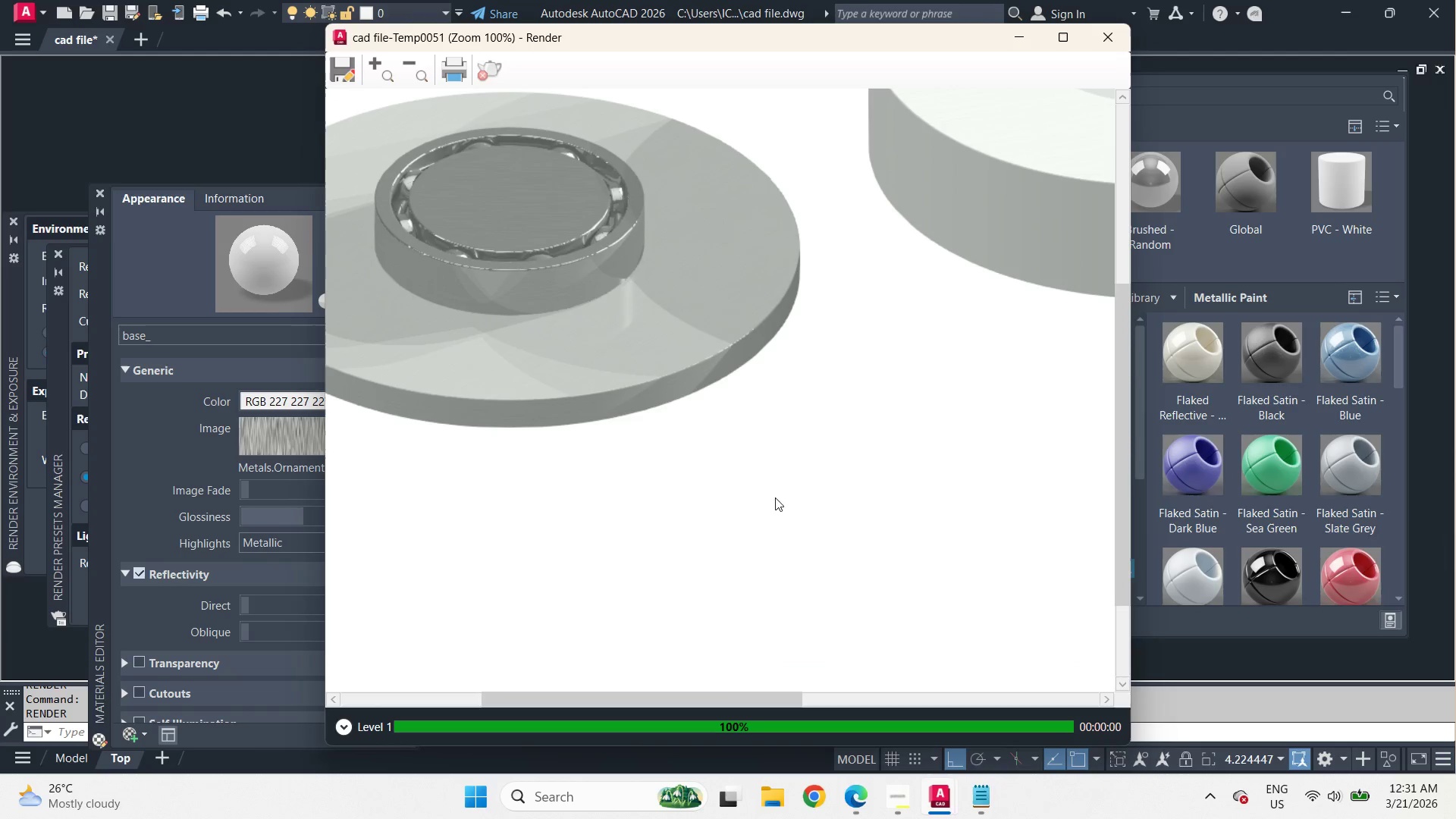 
mouse_move([1132, 249])
 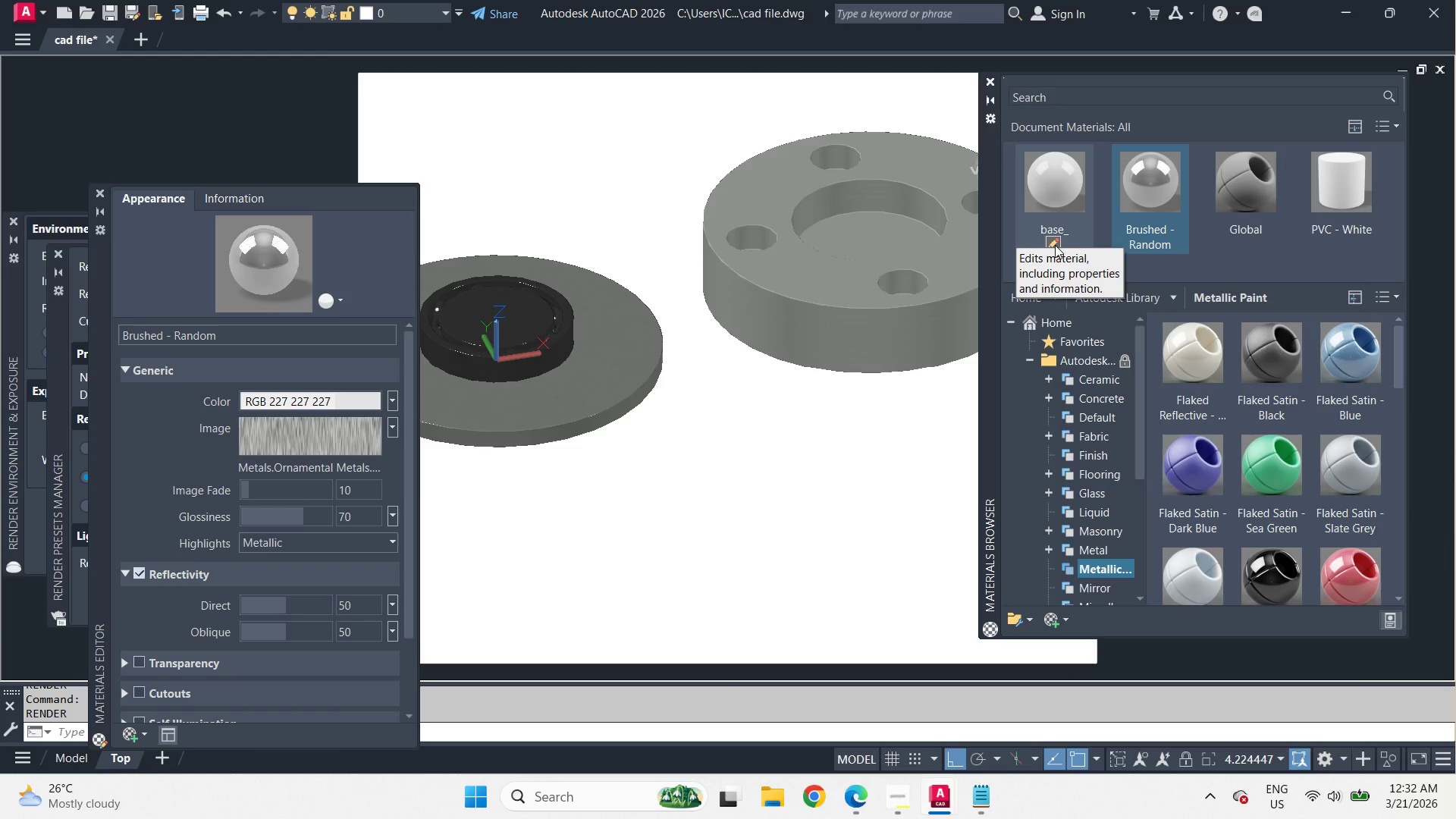 
wait(7.04)
 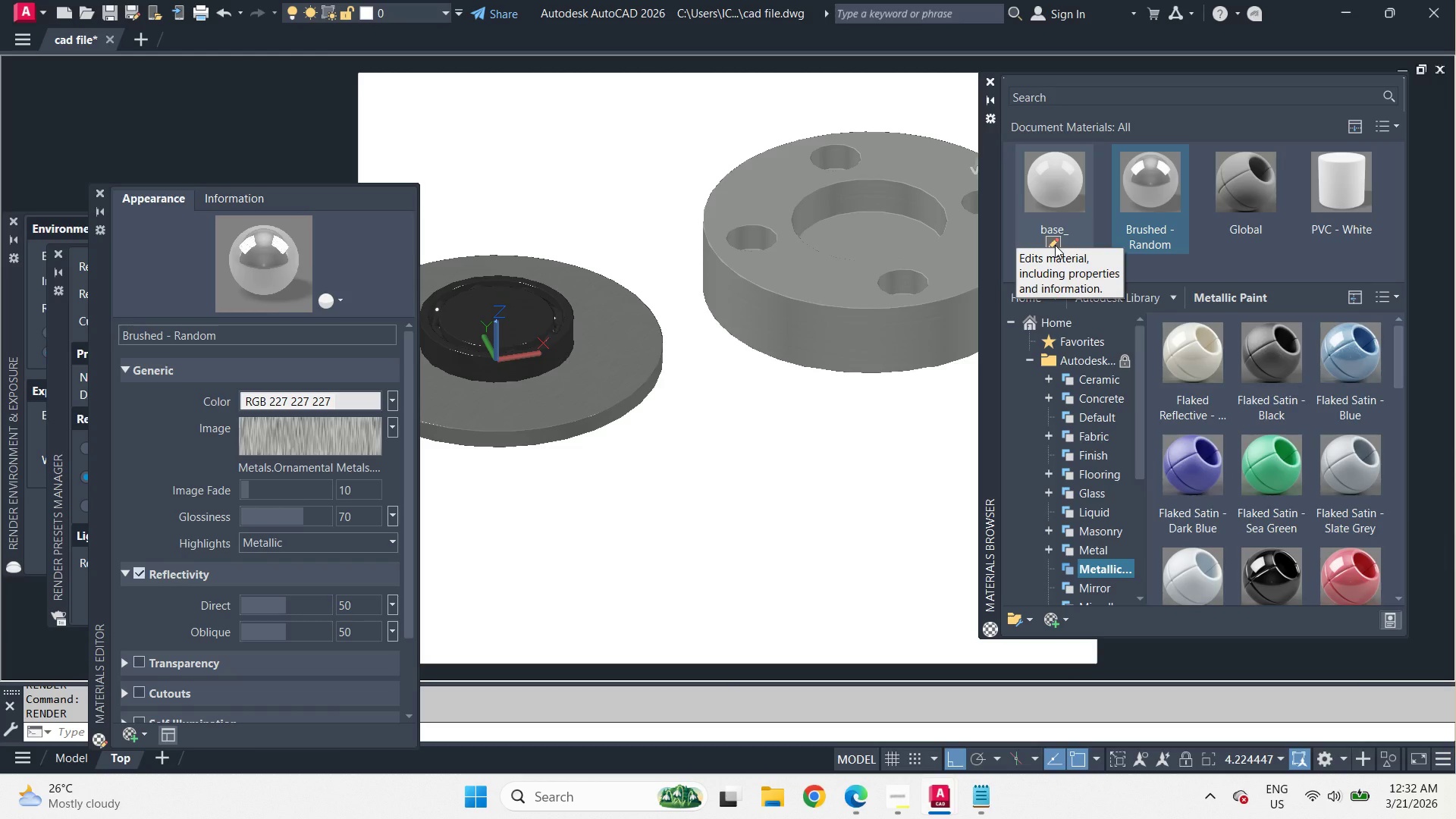 
left_click([1055, 245])
 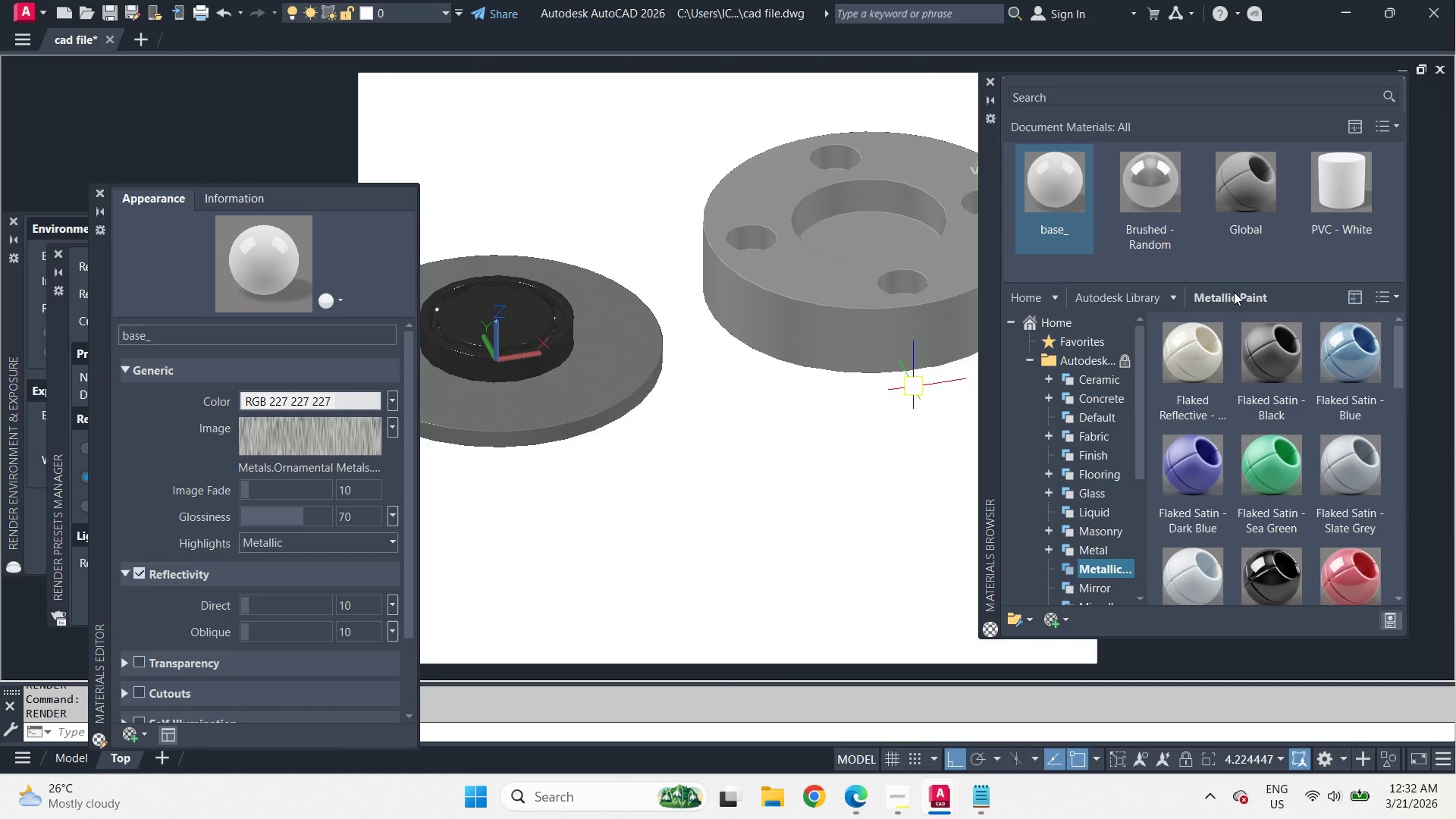 
left_click([1149, 242])
 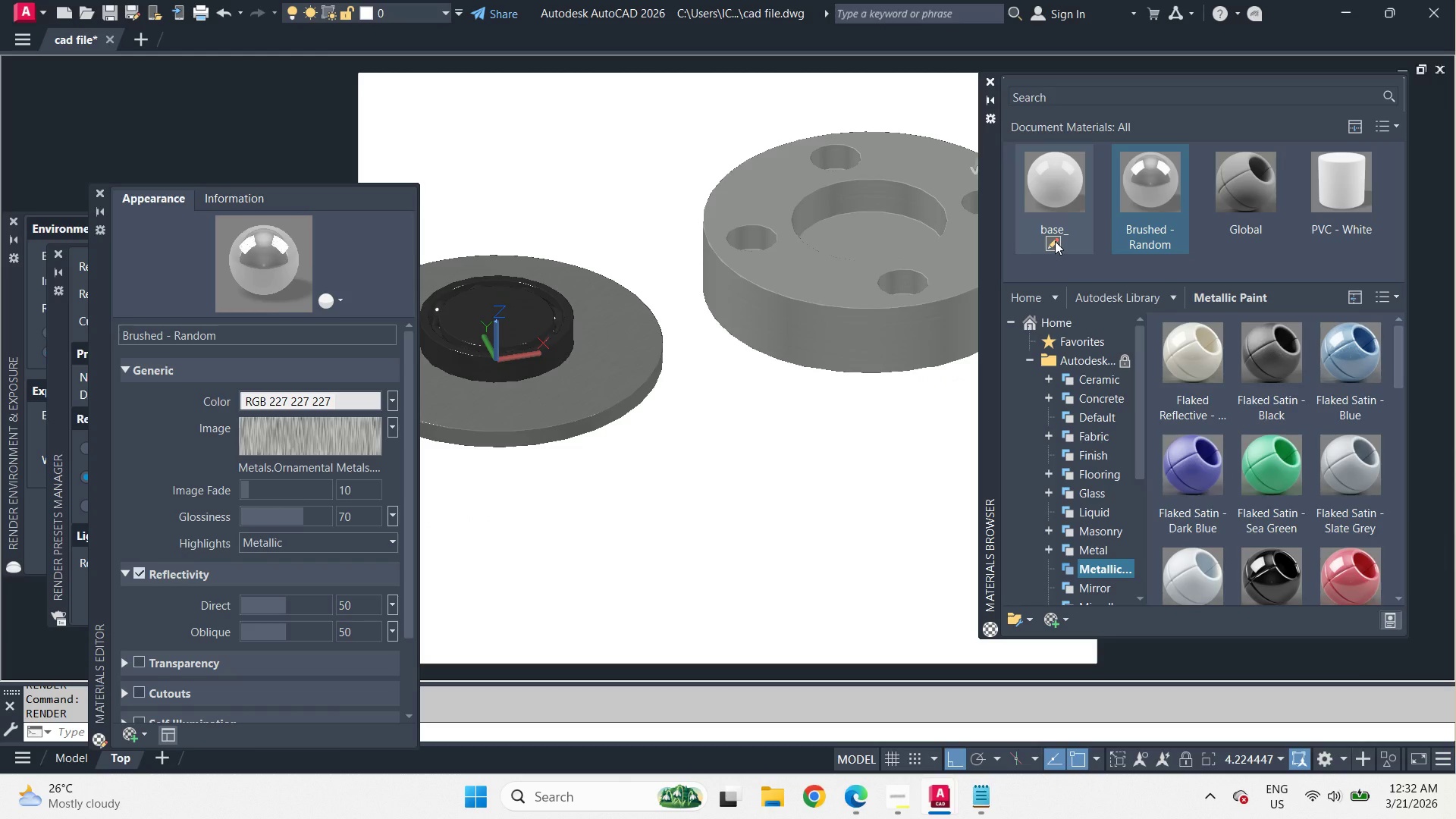 
left_click([1055, 241])
 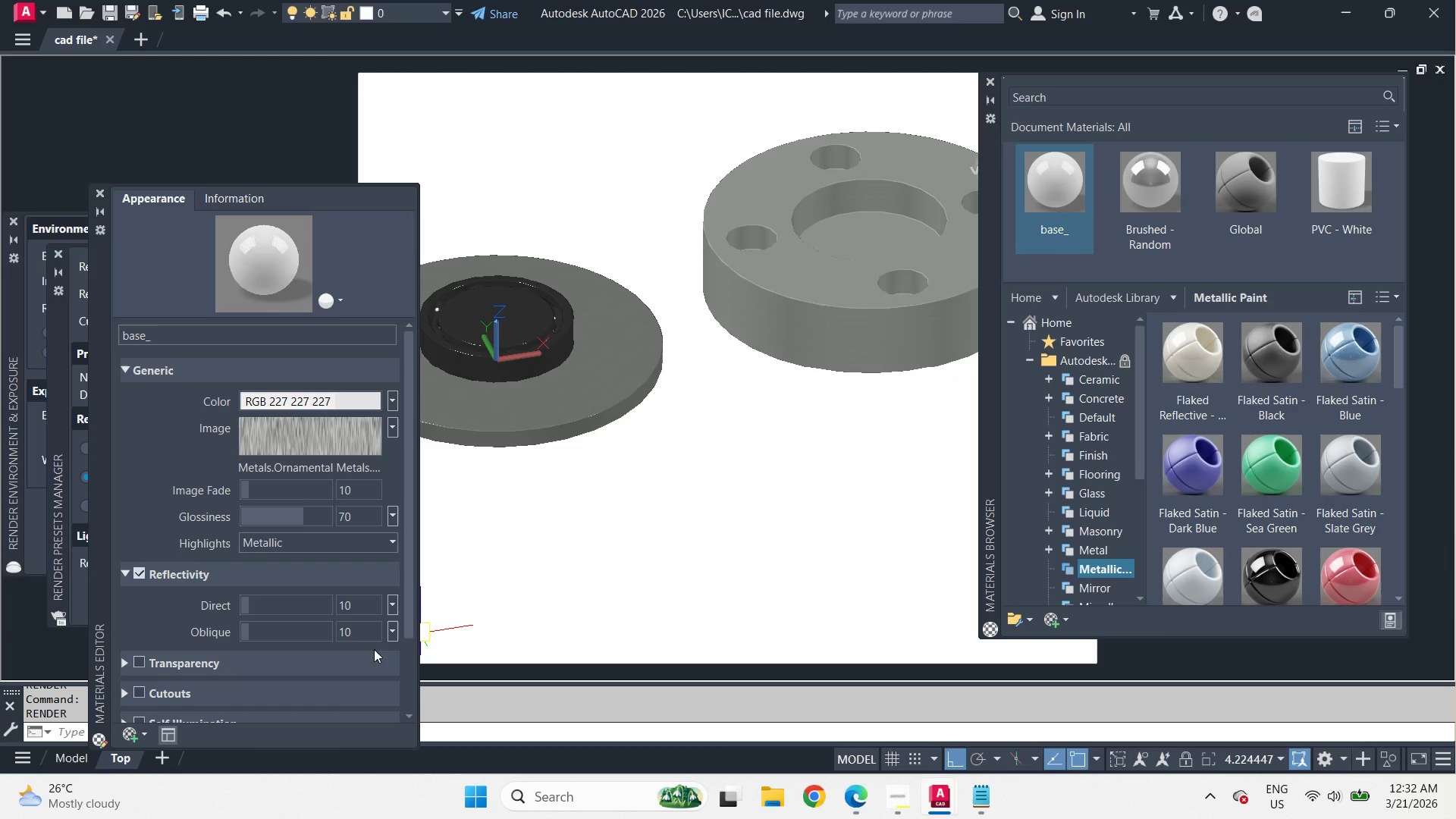 
left_click([369, 610])
 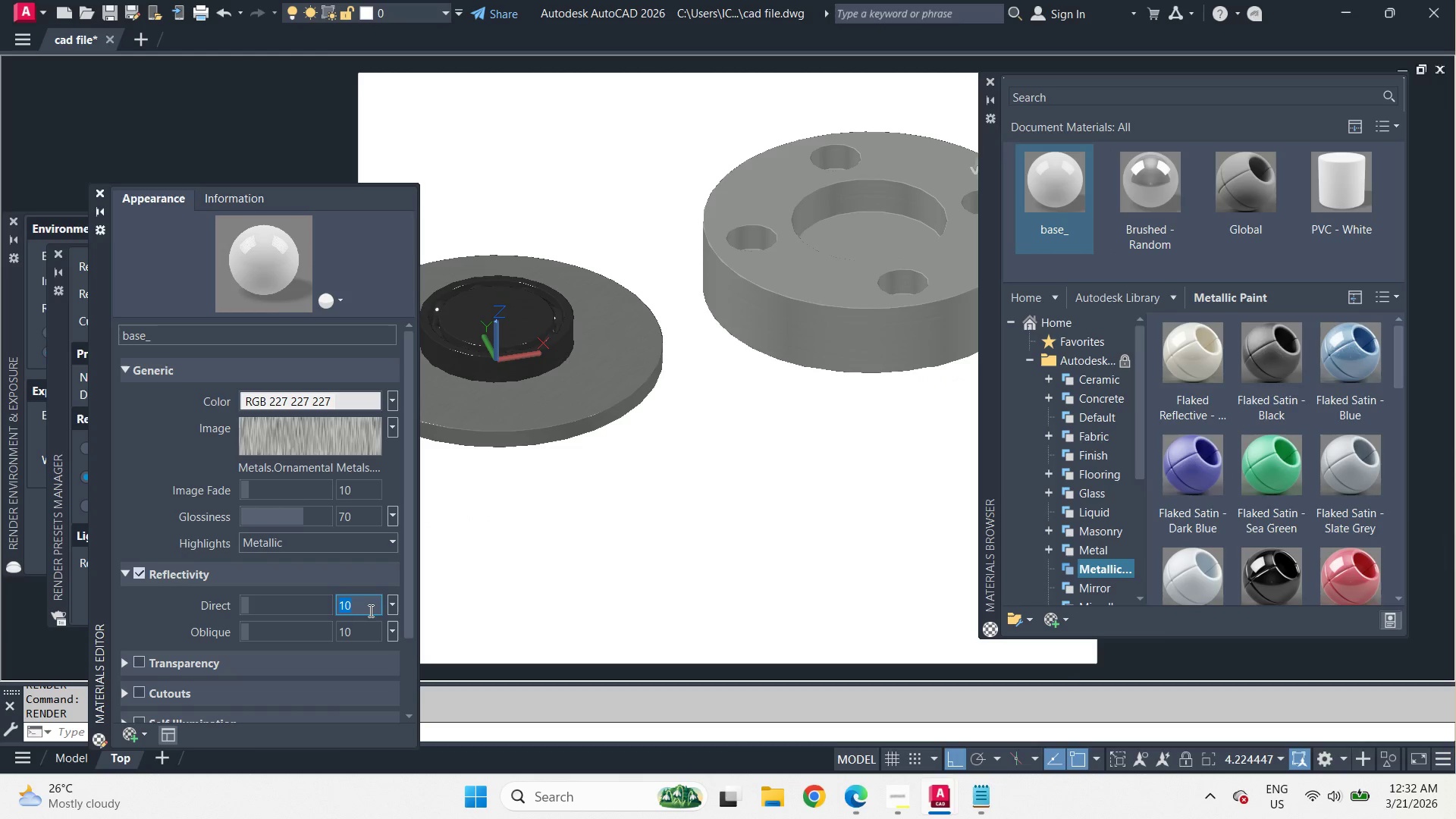 
key(Numpad3)